 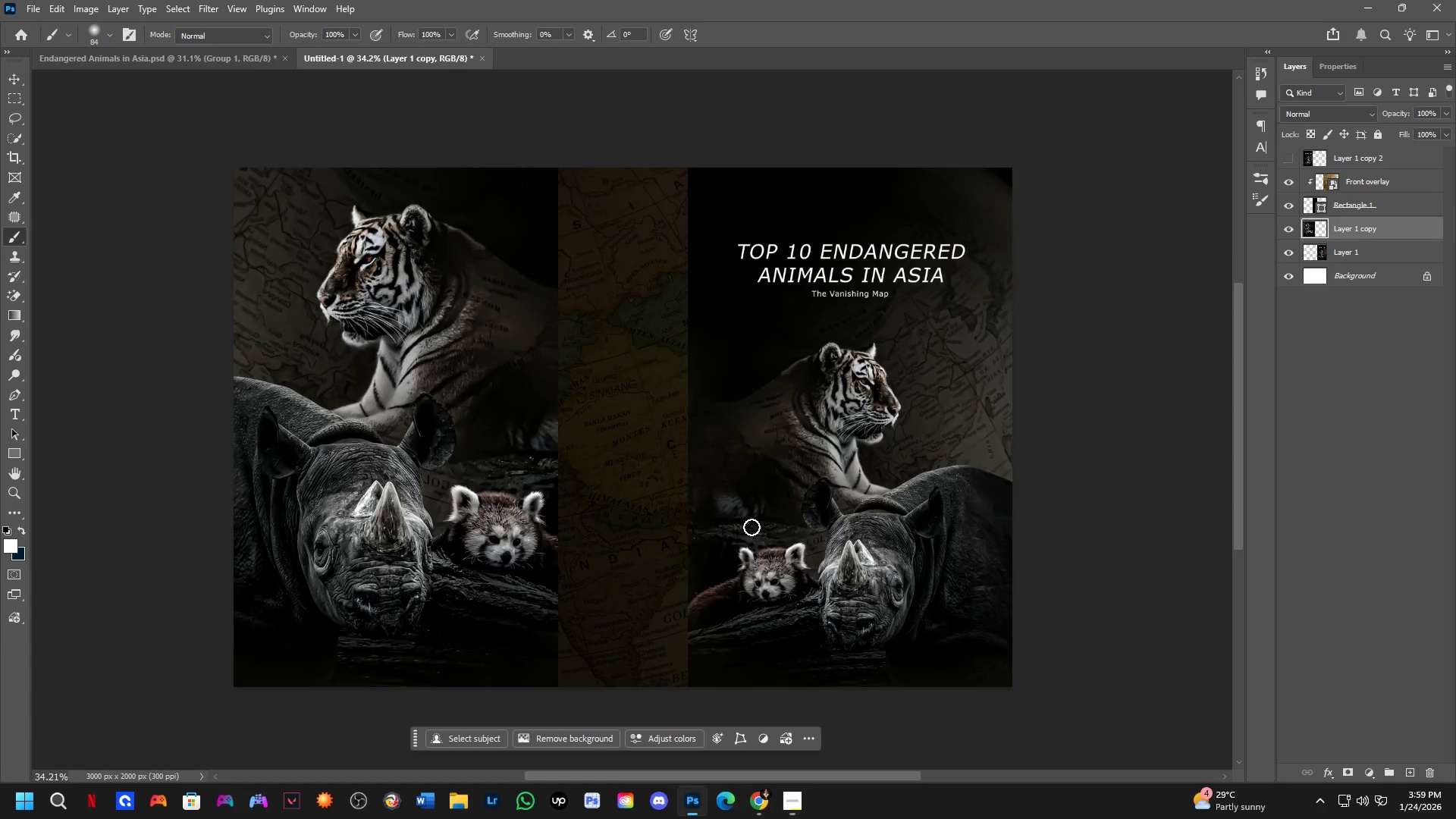 
key(Alt+Tab)
 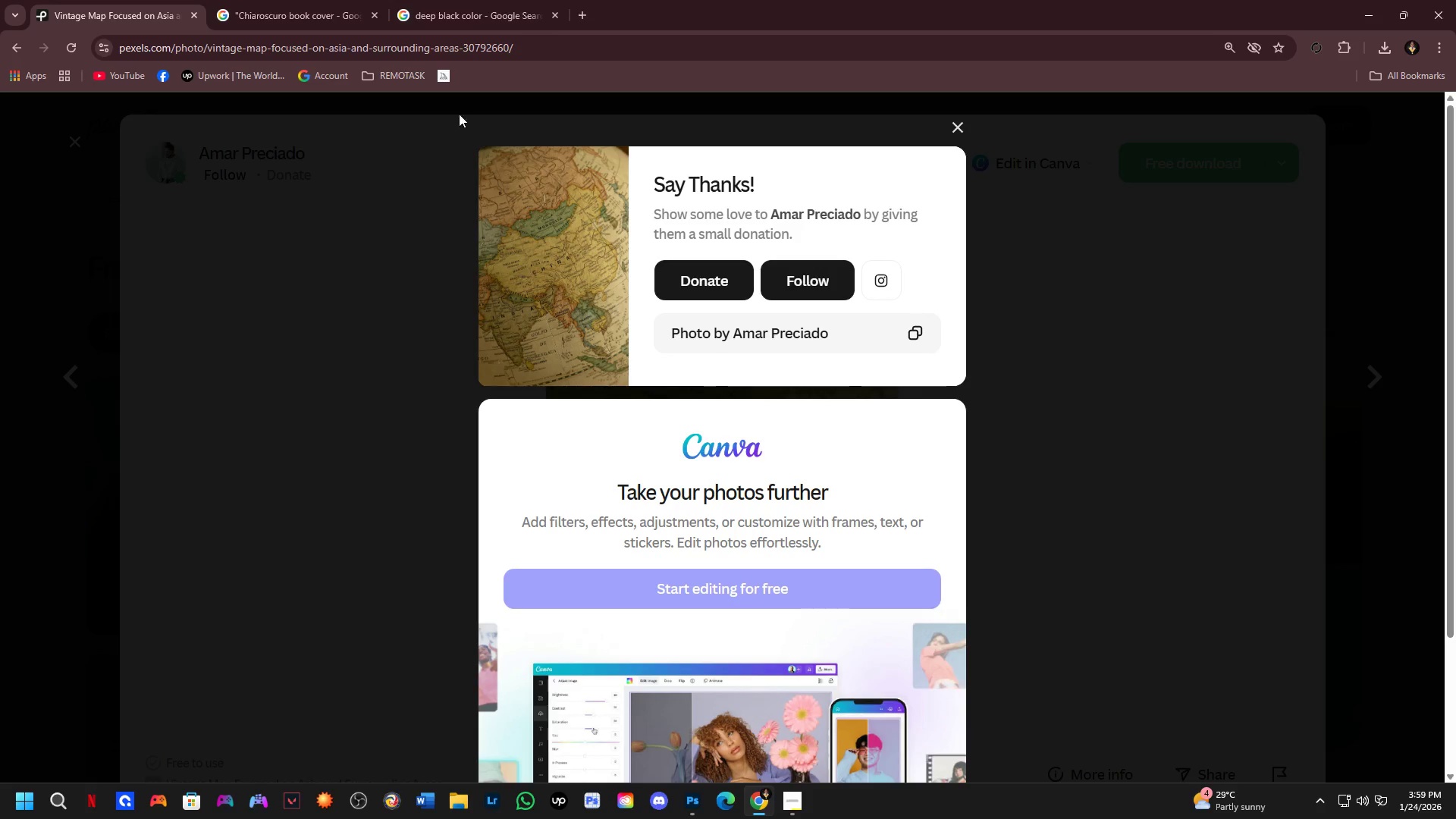 
left_click([473, 0])
 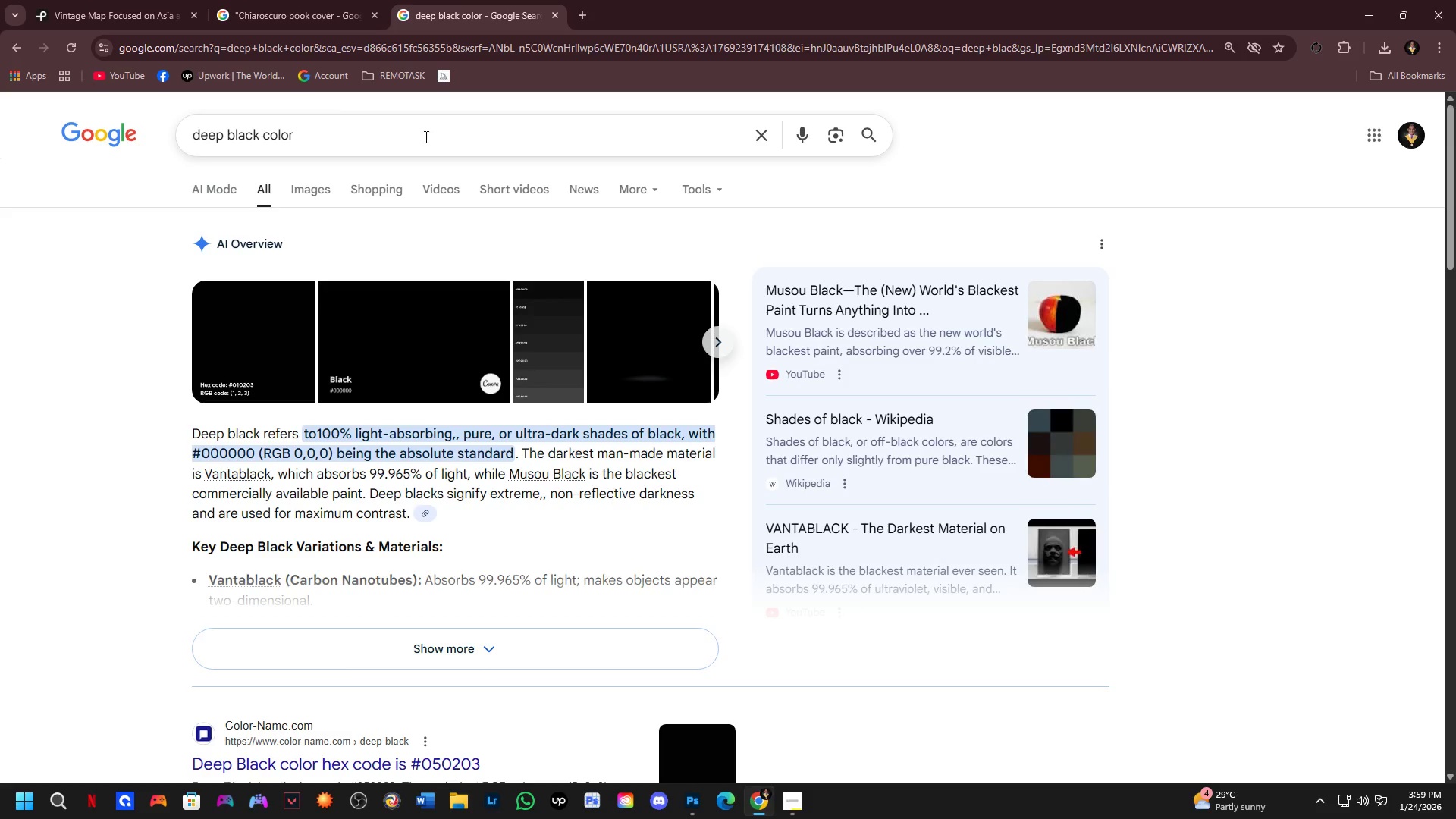 
left_click_drag(start_coordinate=[416, 130], to_coordinate=[187, 146])
 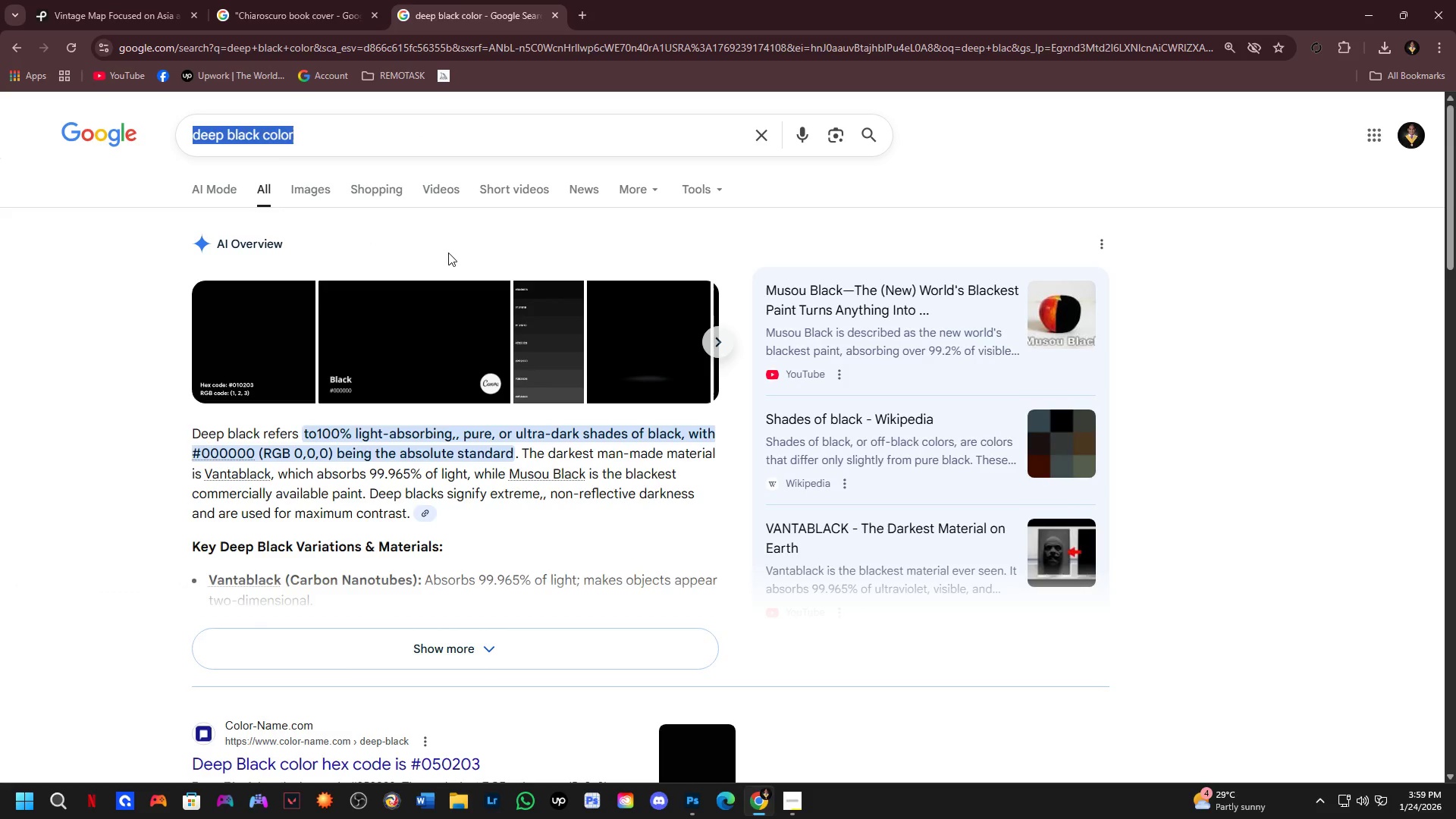 
left_click([115, 0])
 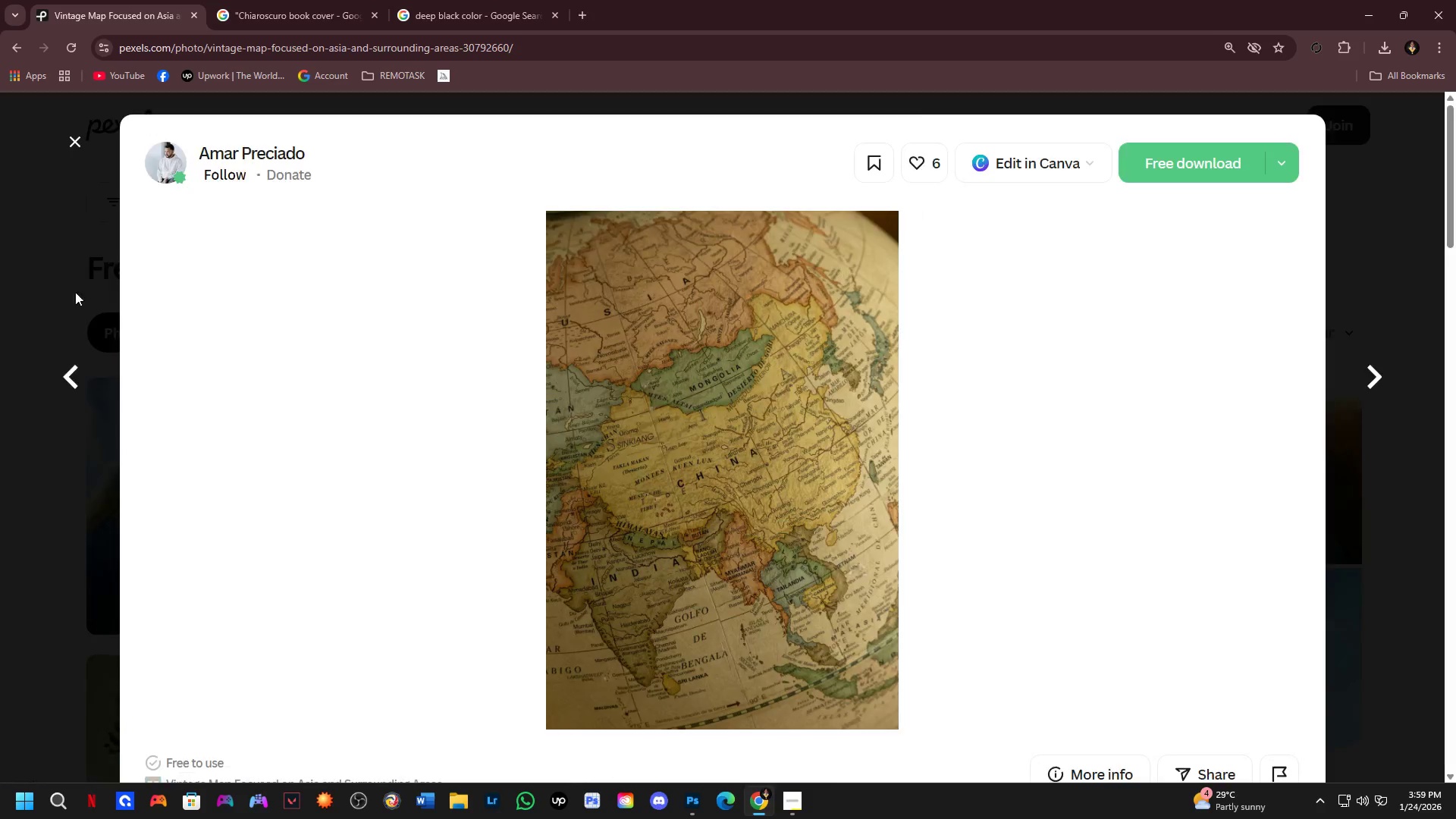 
double_click([0, 365])
 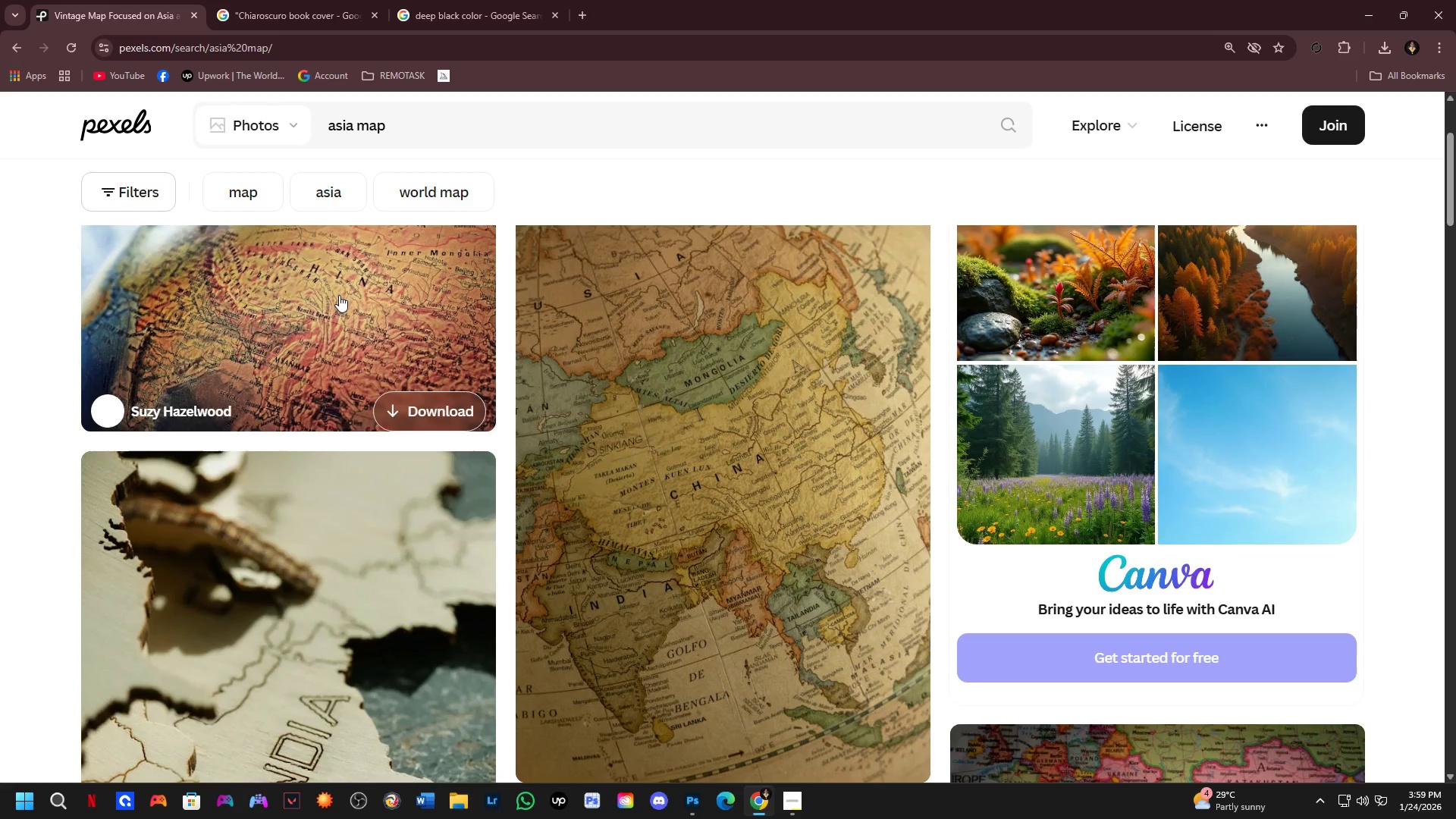 
scroll: coordinate [397, 234], scroll_direction: up, amount: 4.0
 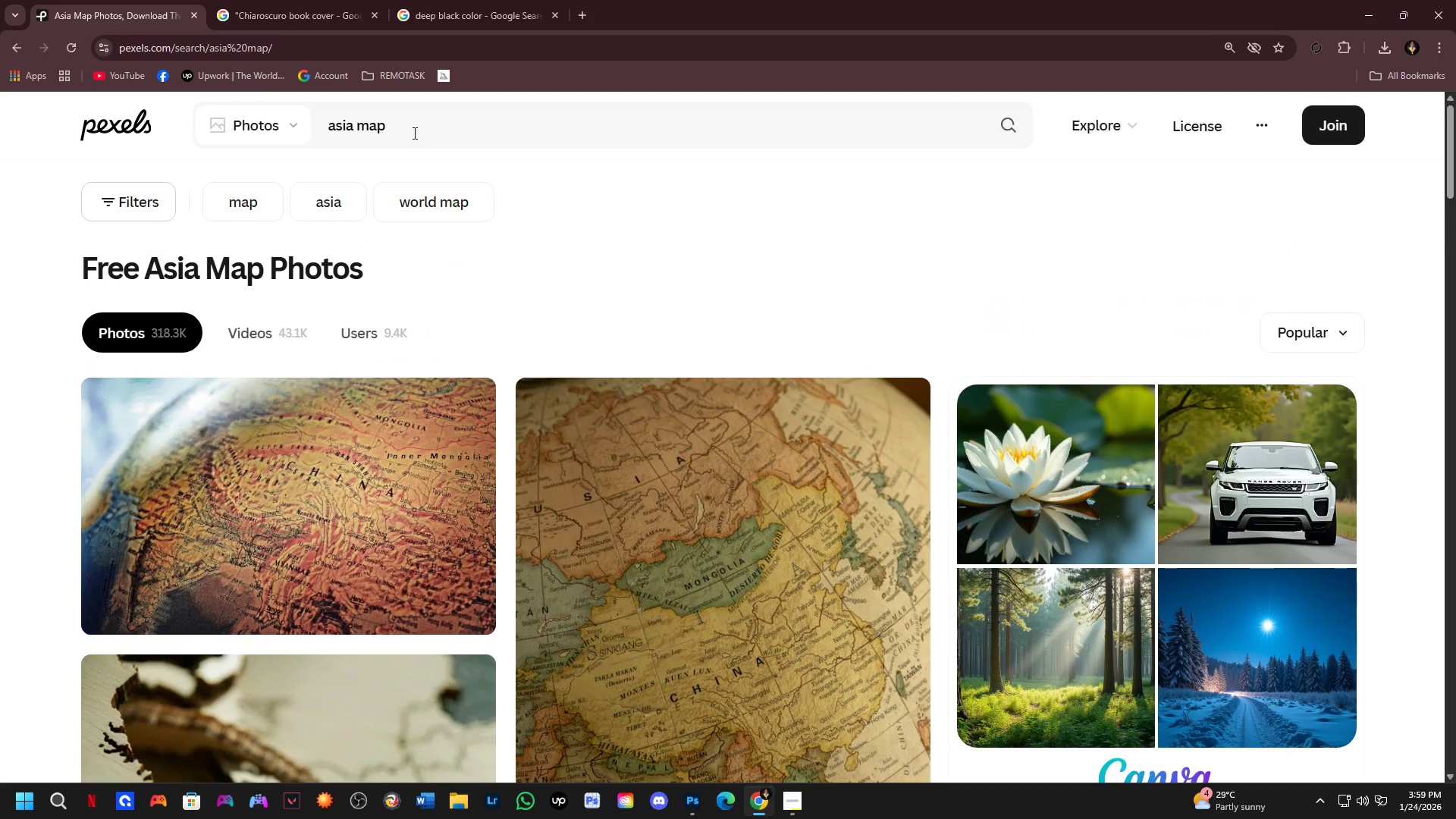 
left_click_drag(start_coordinate=[413, 132], to_coordinate=[240, 147])
 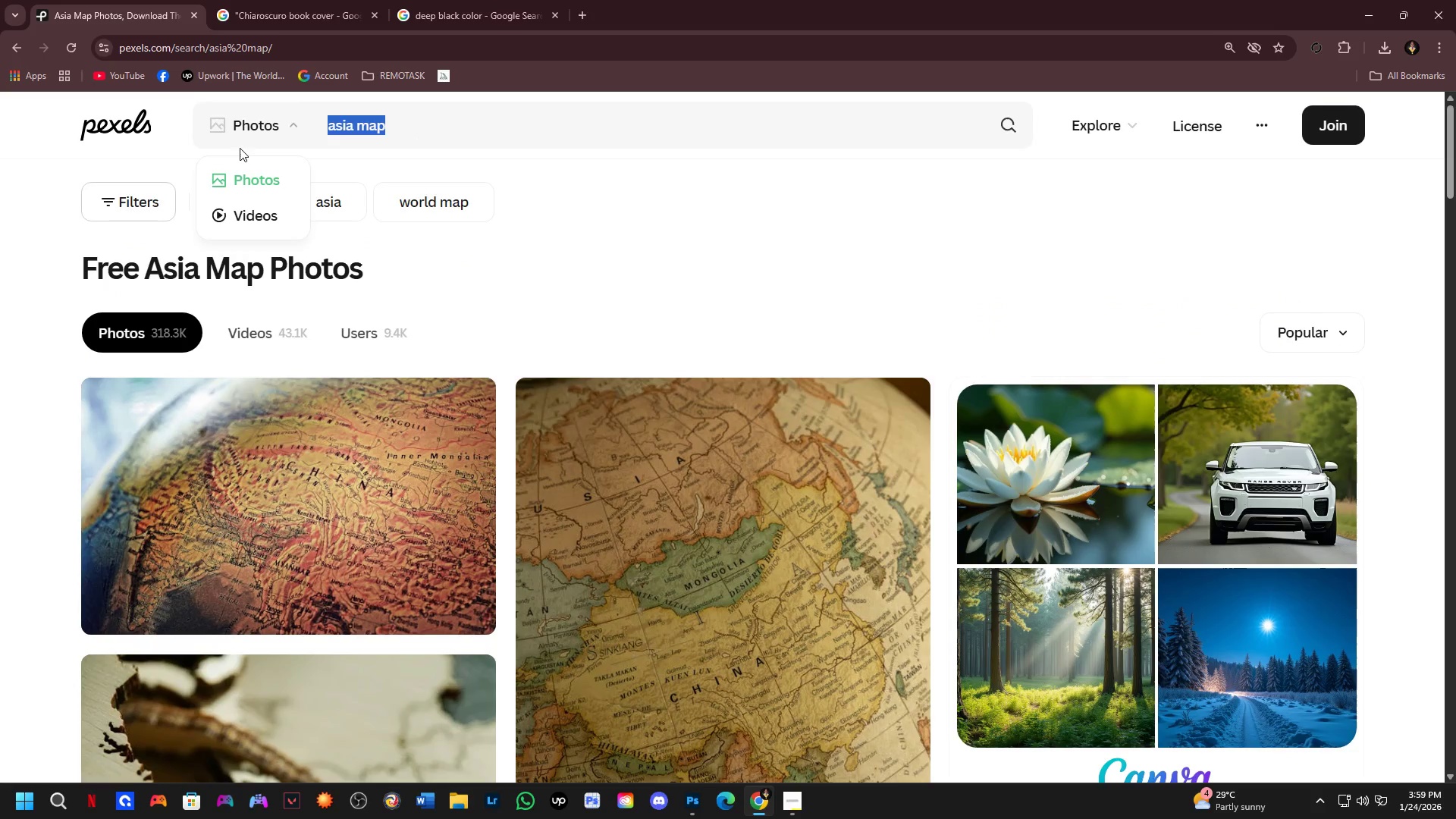 
type(BOOK MO)
 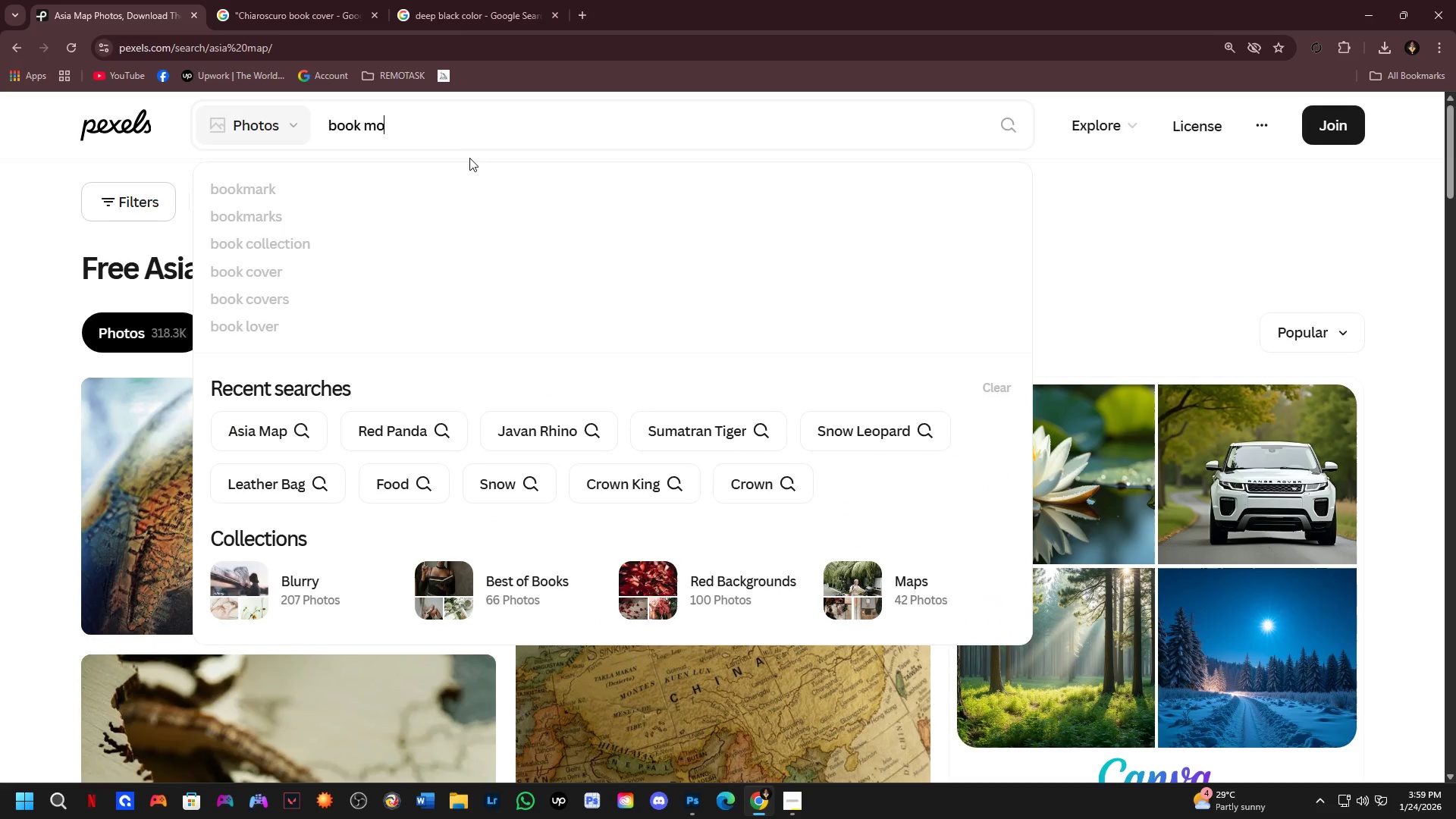 
key(C)
 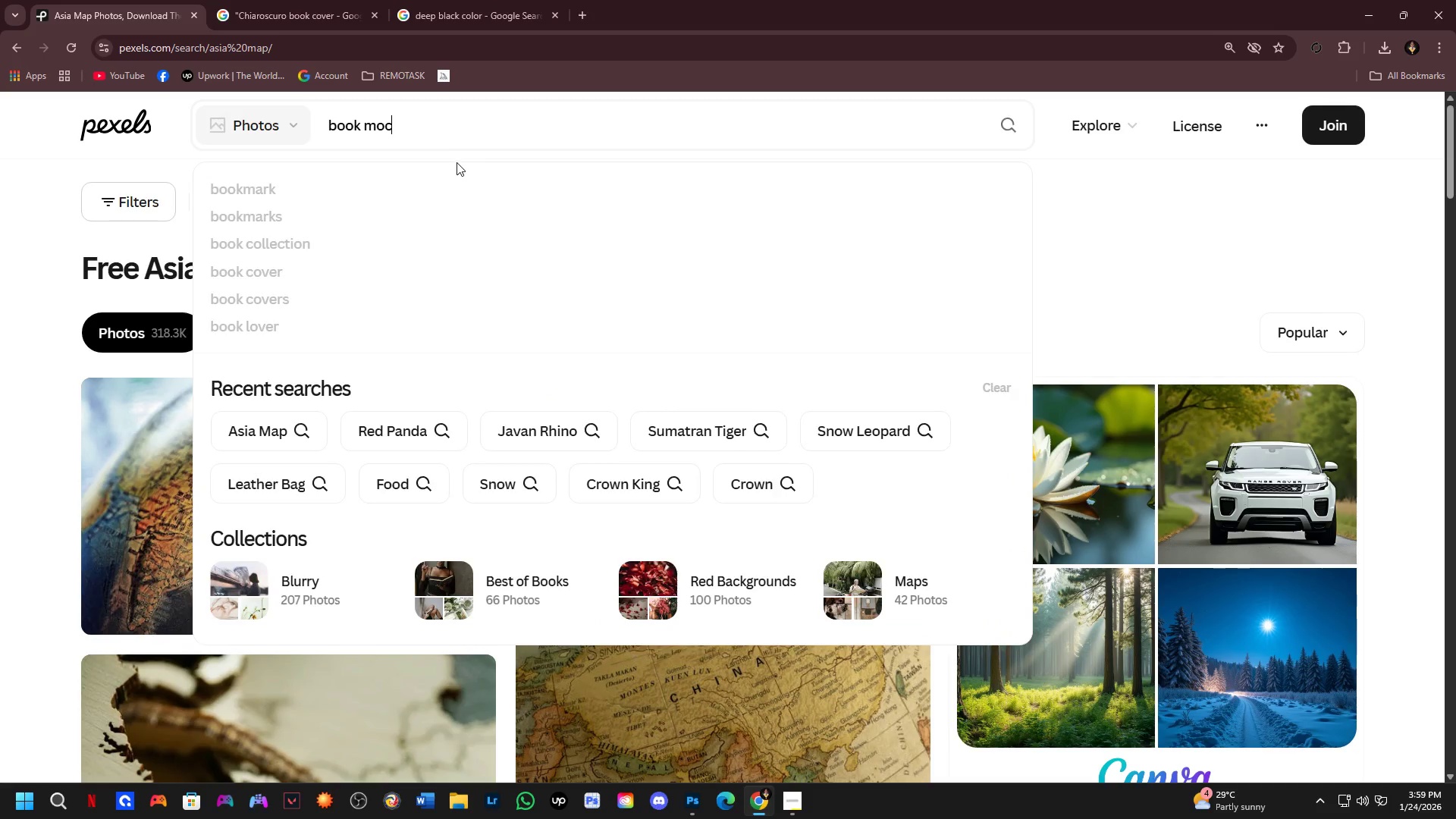 
type(K UP)
key(NumpadEnter)
 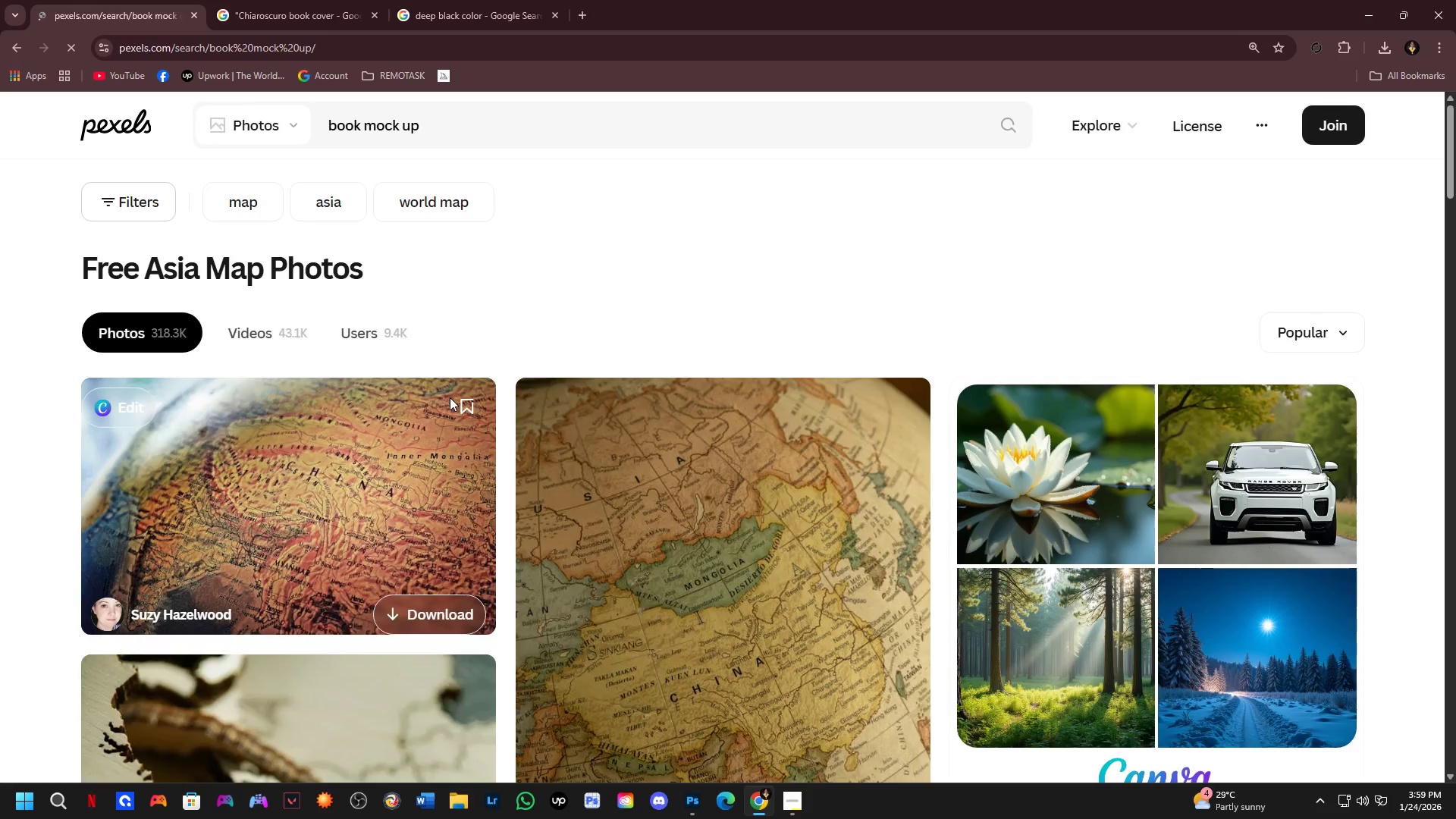 
scroll: coordinate [463, 382], scroll_direction: down, amount: 9.0
 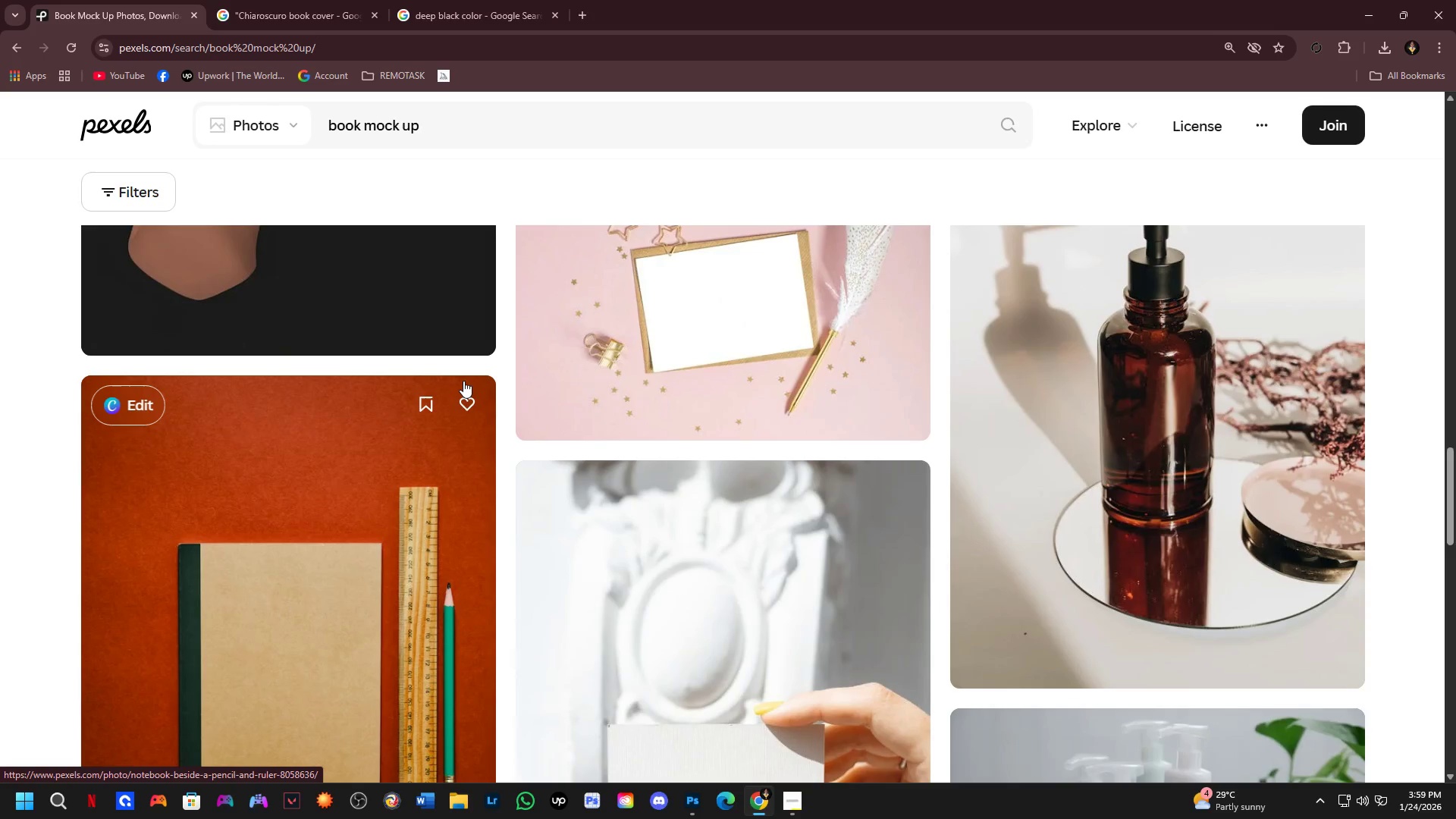 
scroll: coordinate [463, 375], scroll_direction: down, amount: 7.0
 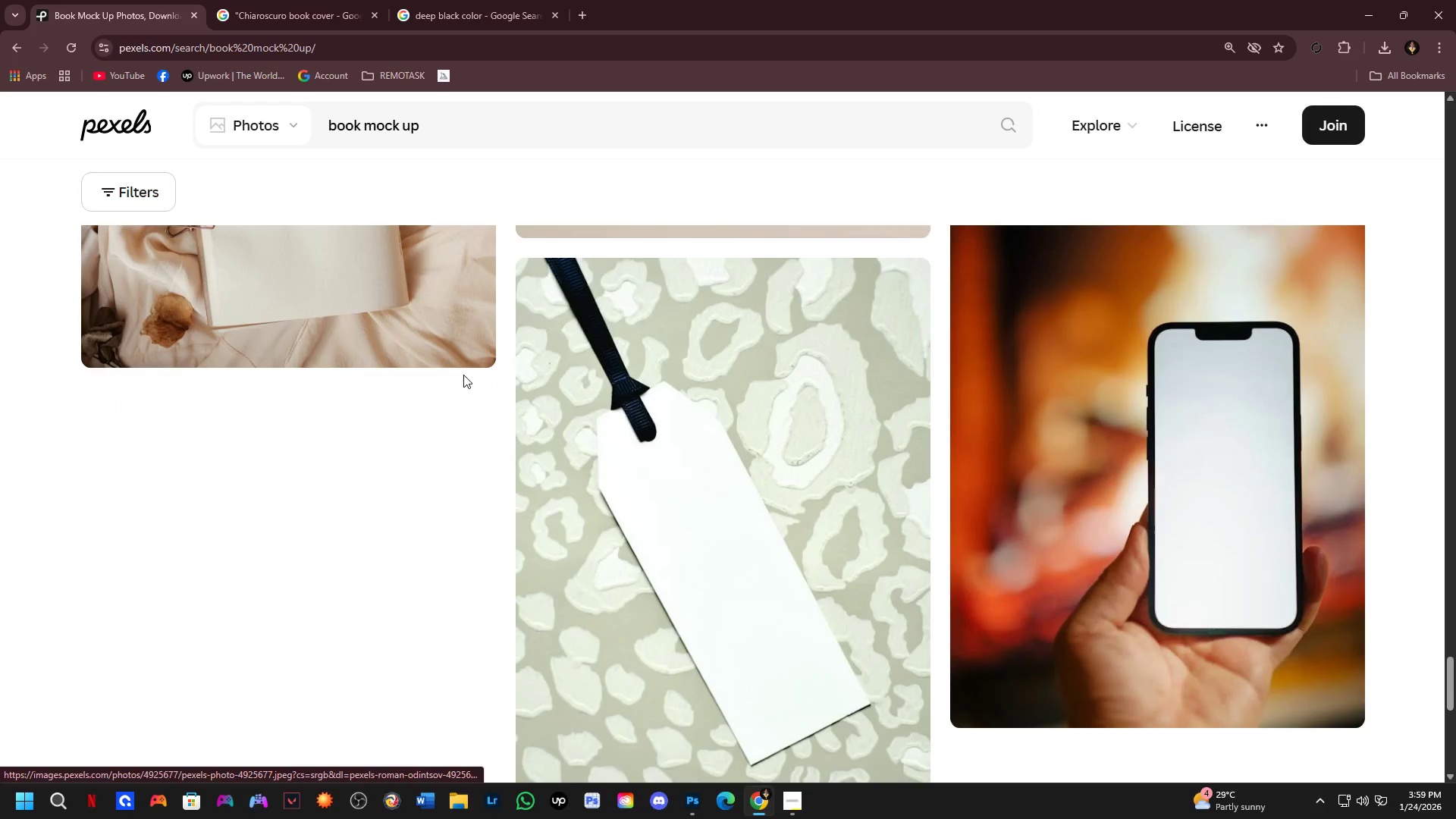 
scroll: coordinate [463, 372], scroll_direction: up, amount: 1.0
 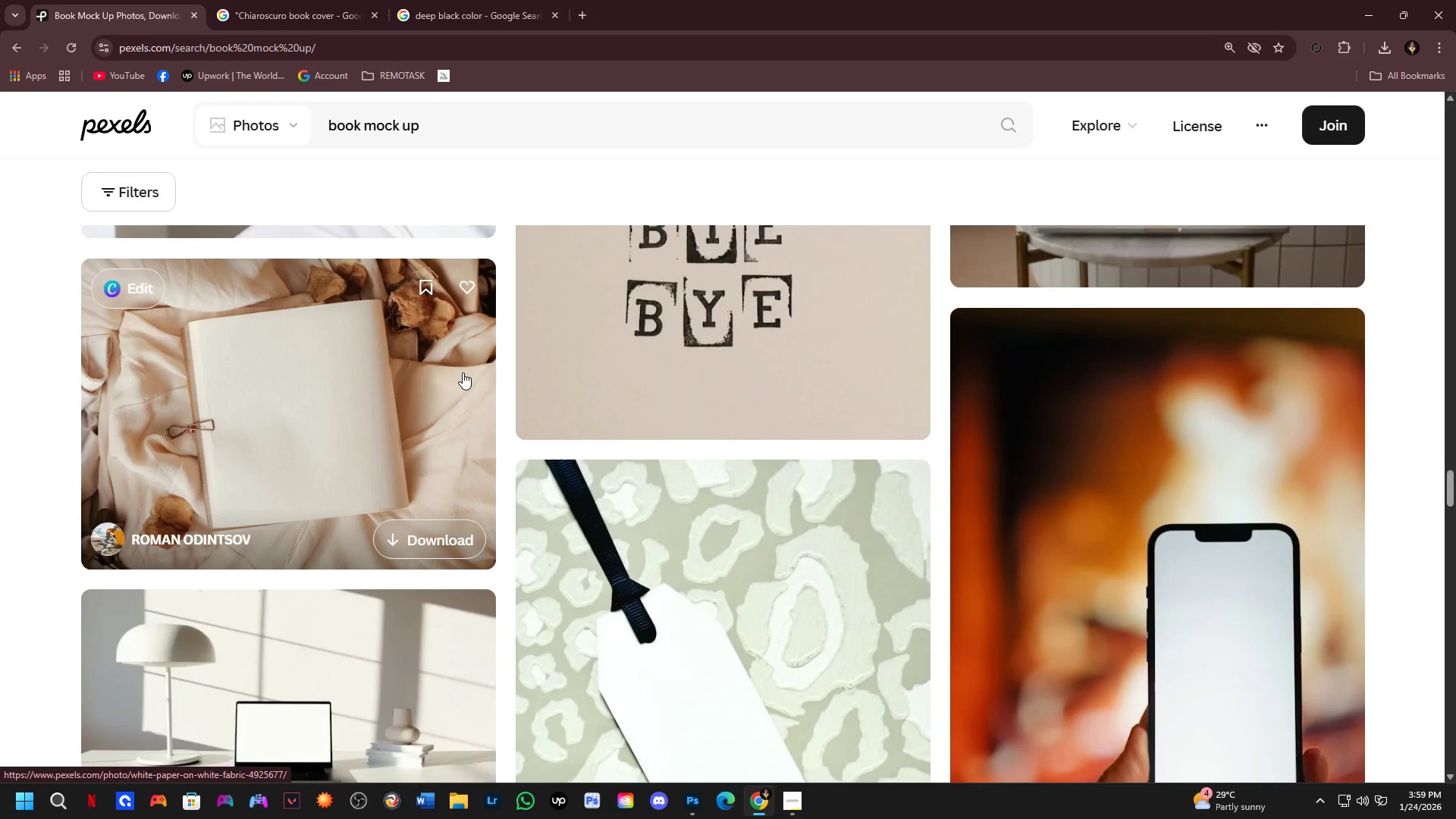 
scroll: coordinate [433, 539], scroll_direction: down, amount: 4.0
 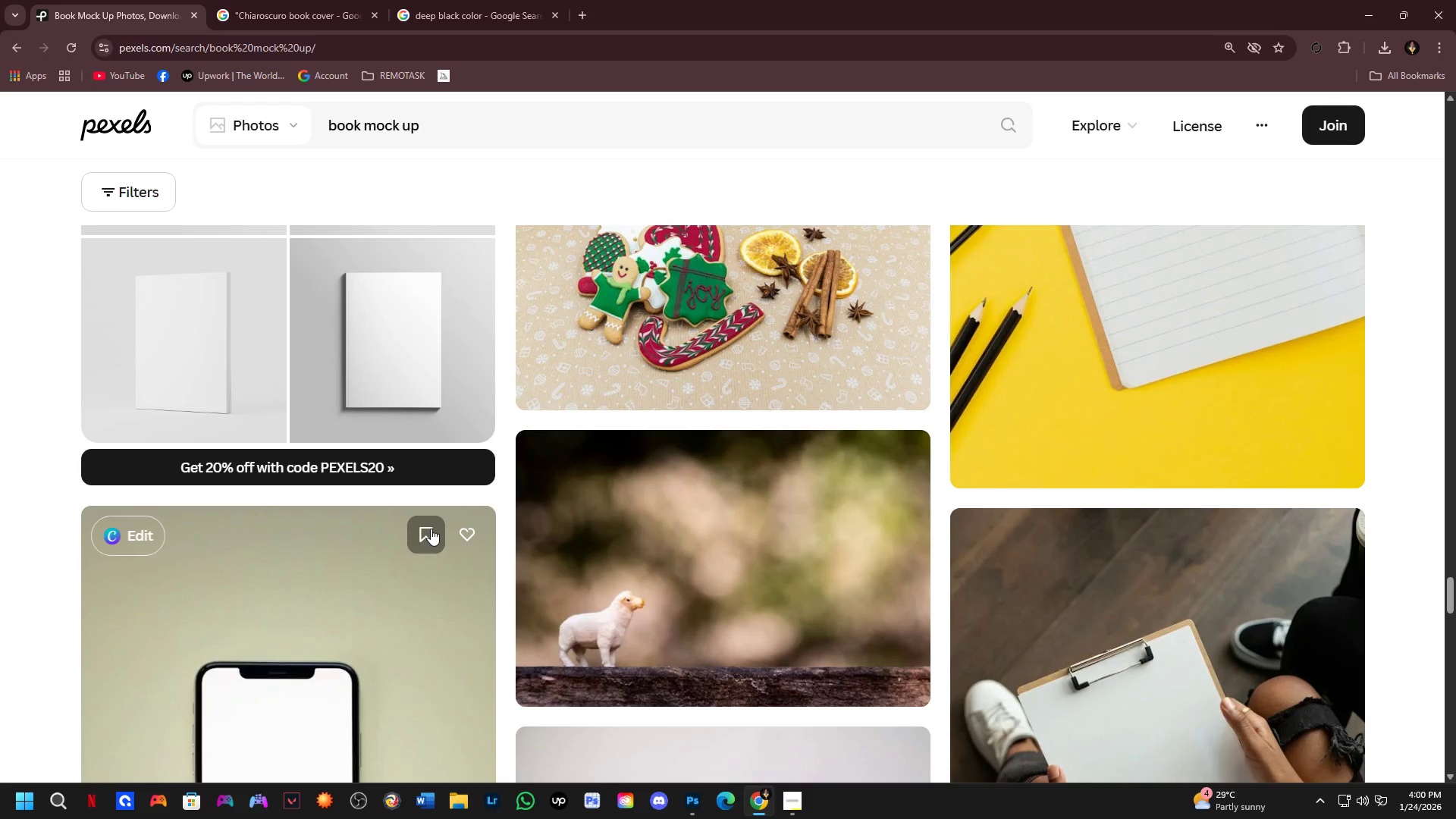 
scroll: coordinate [431, 516], scroll_direction: up, amount: 2.0
 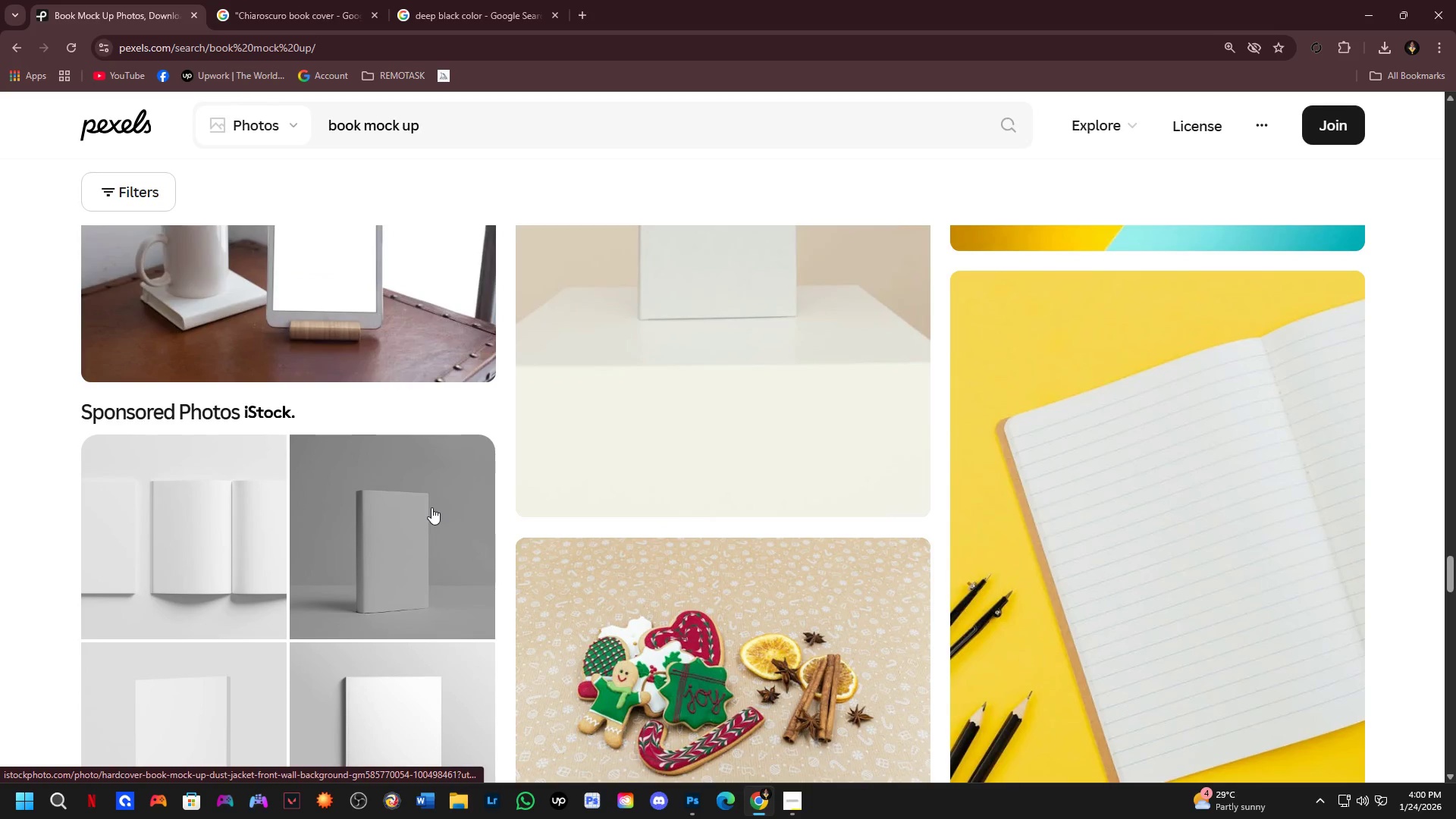 
left_click([431, 507])
 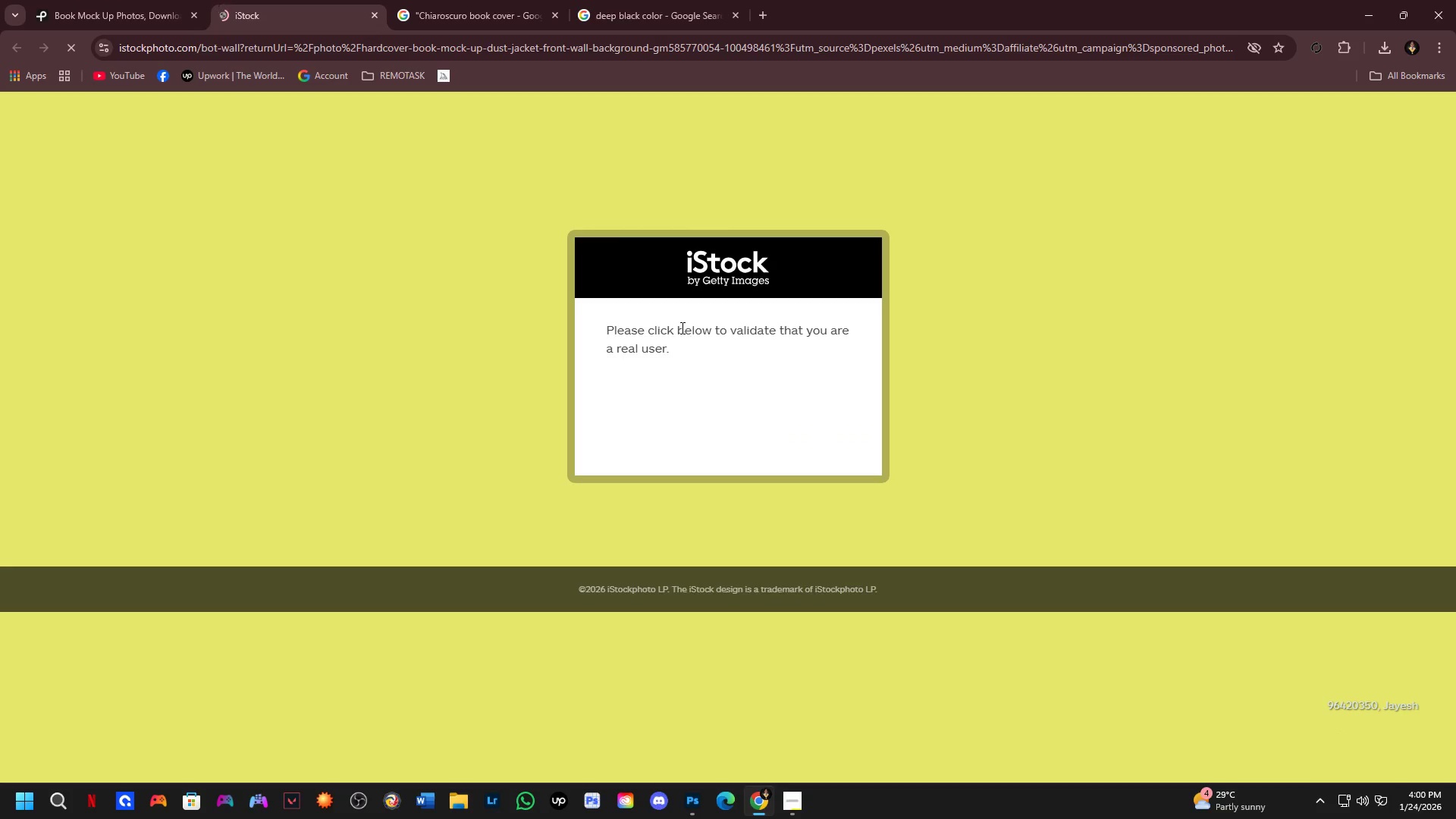 
wait(5.14)
 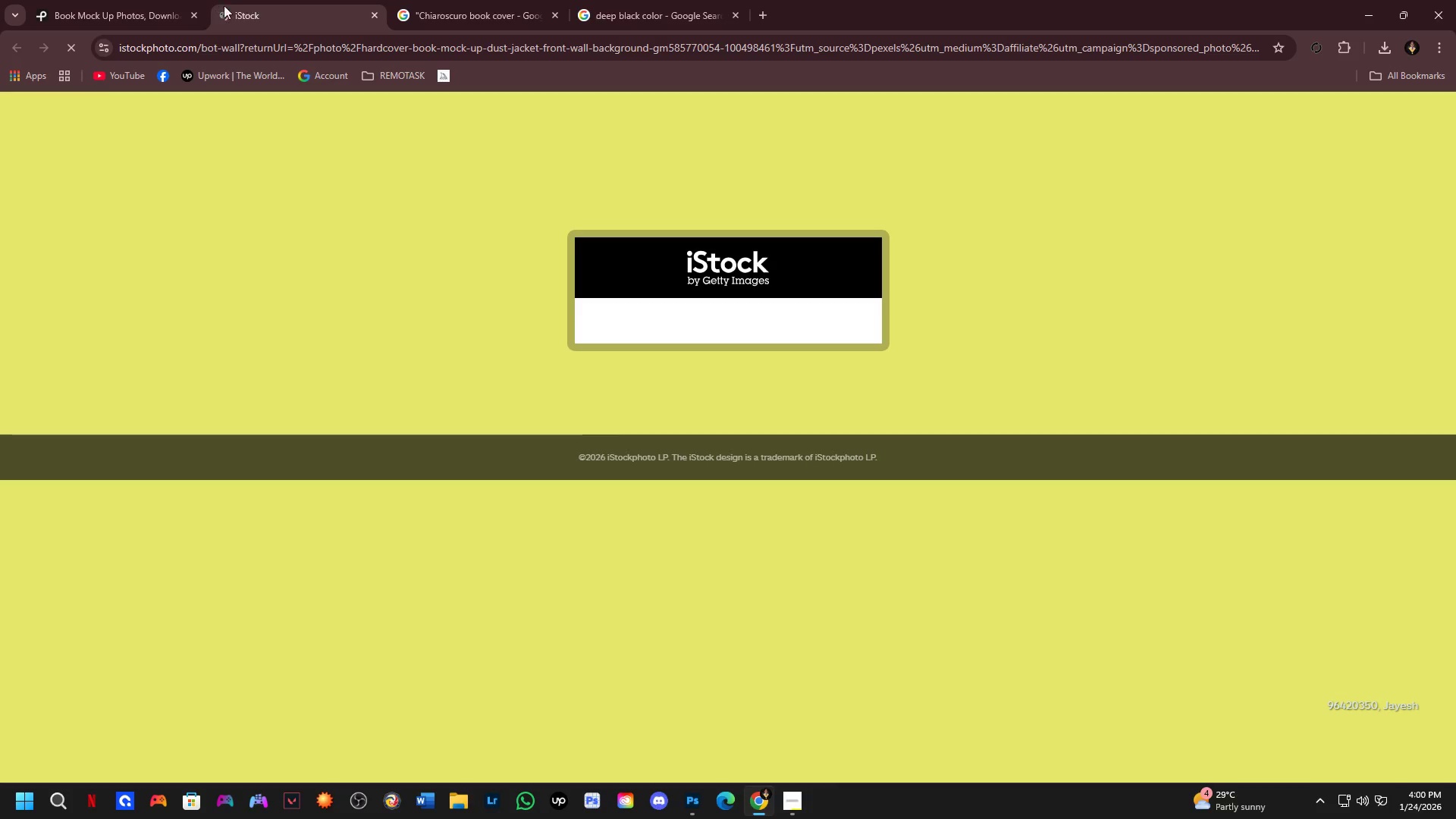 
left_click([632, 417])
 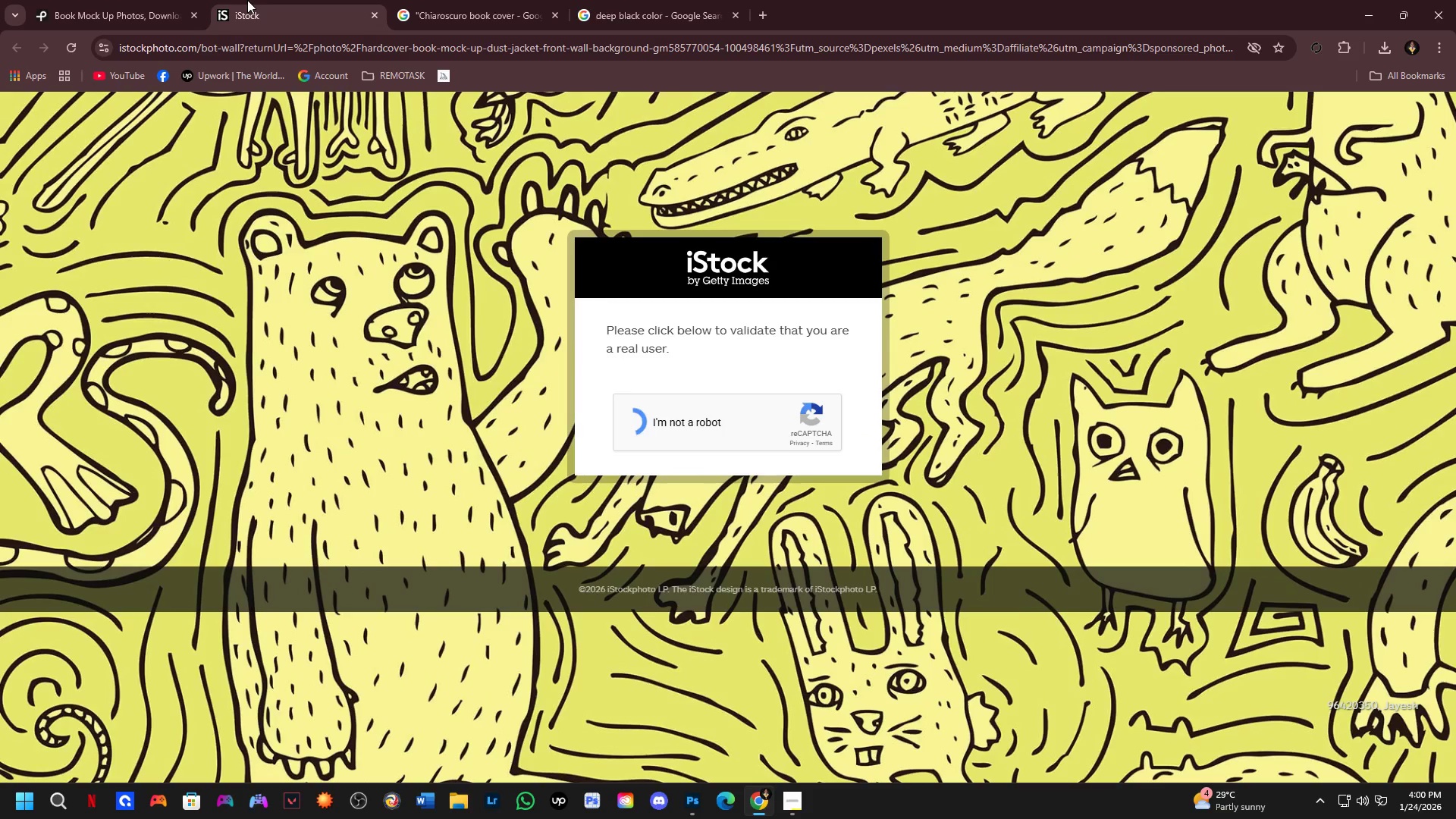 
left_click([139, 0])
 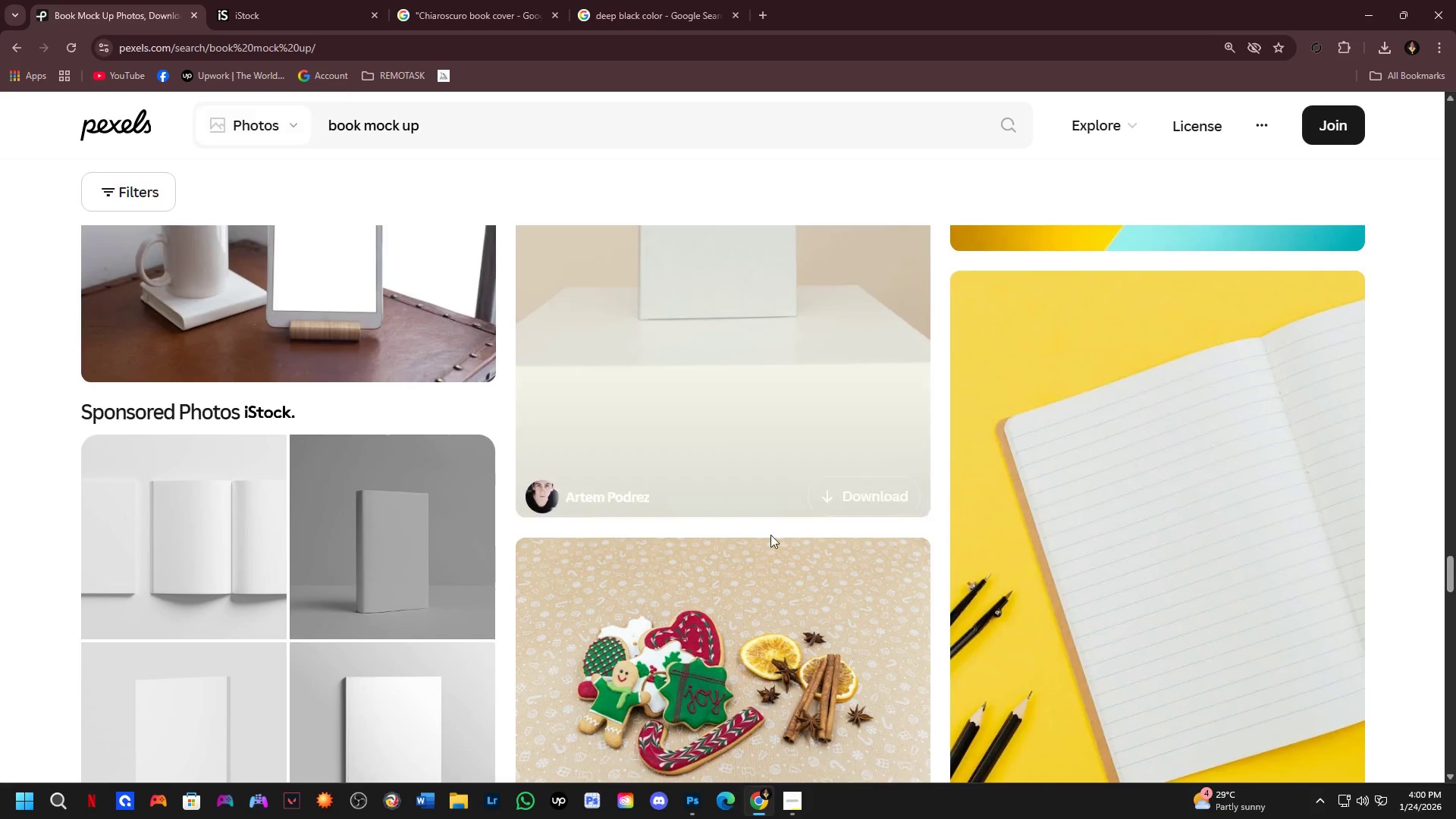 
scroll: coordinate [777, 551], scroll_direction: down, amount: 8.0
 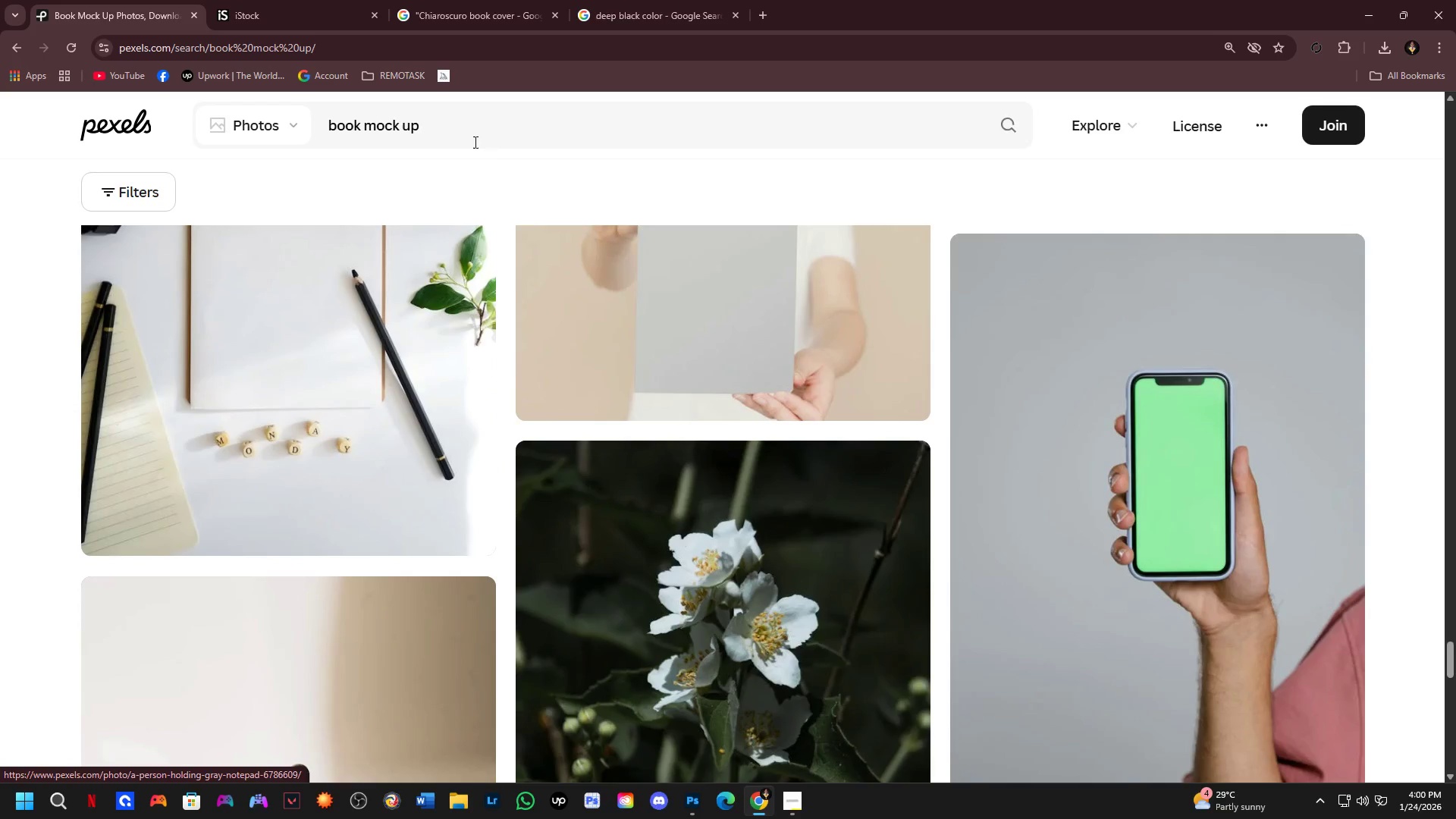 
left_click_drag(start_coordinate=[457, 123], to_coordinate=[367, 131])
 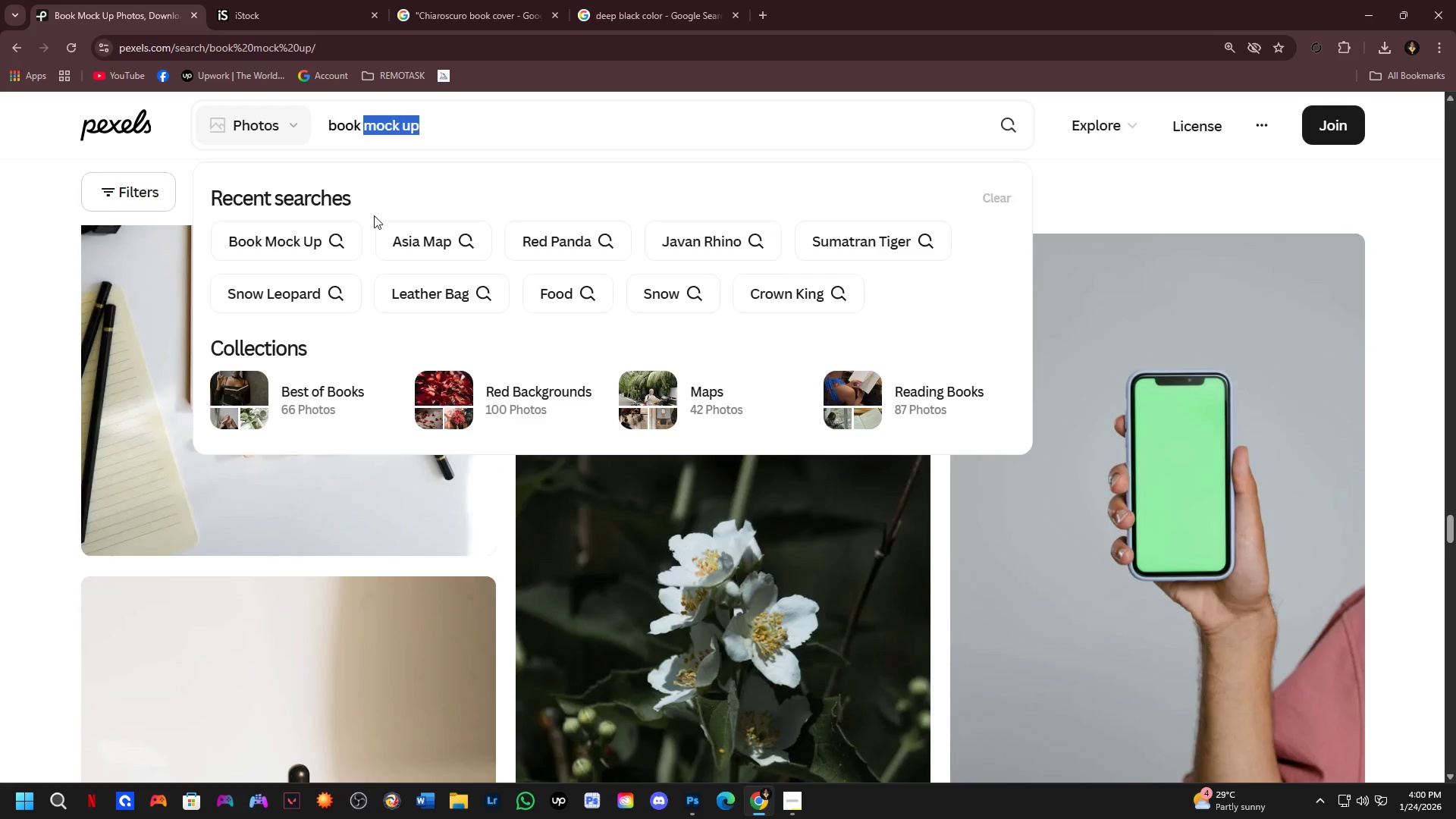 
key(Backspace)
 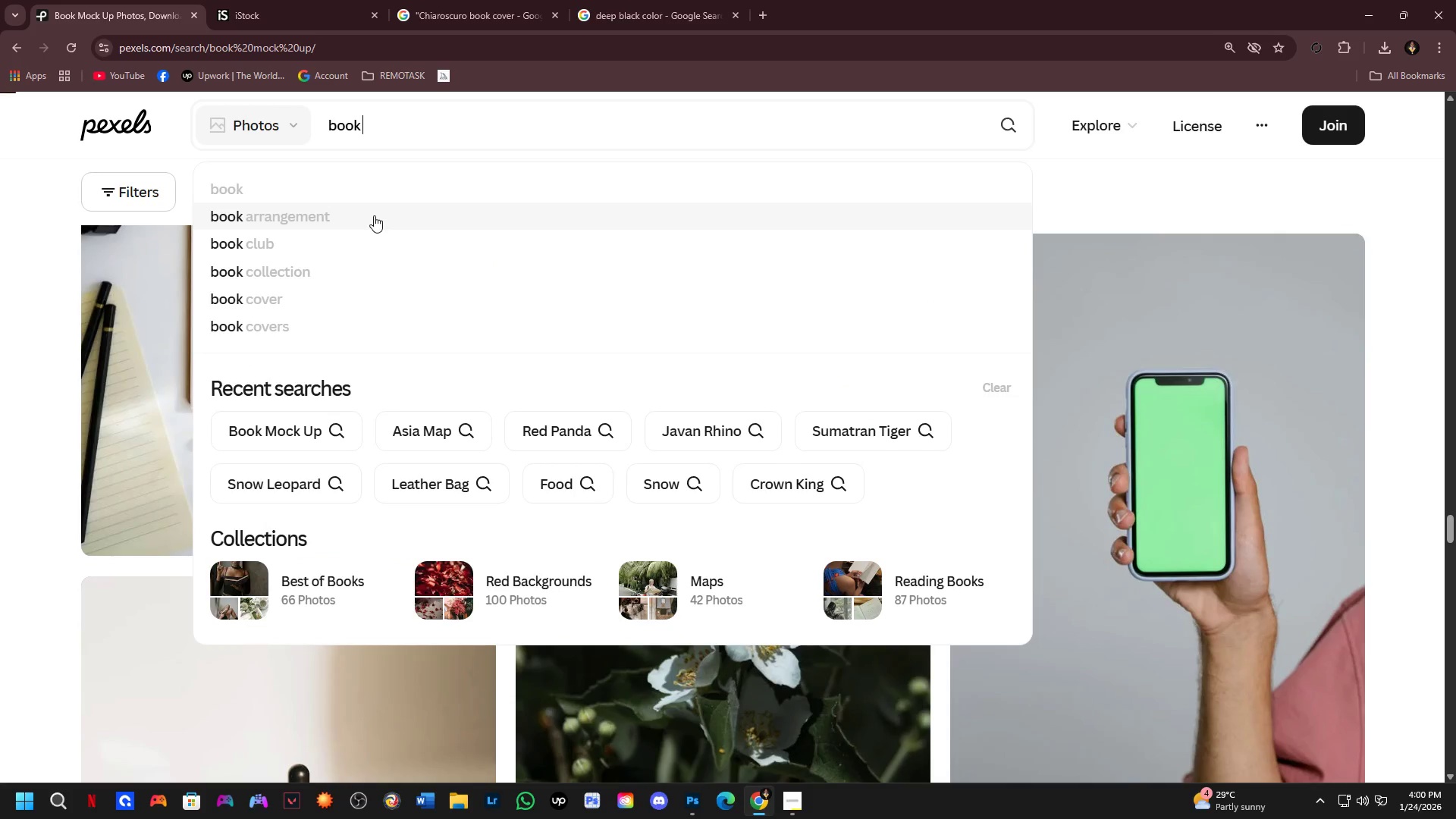 
key(NumpadEnter)
 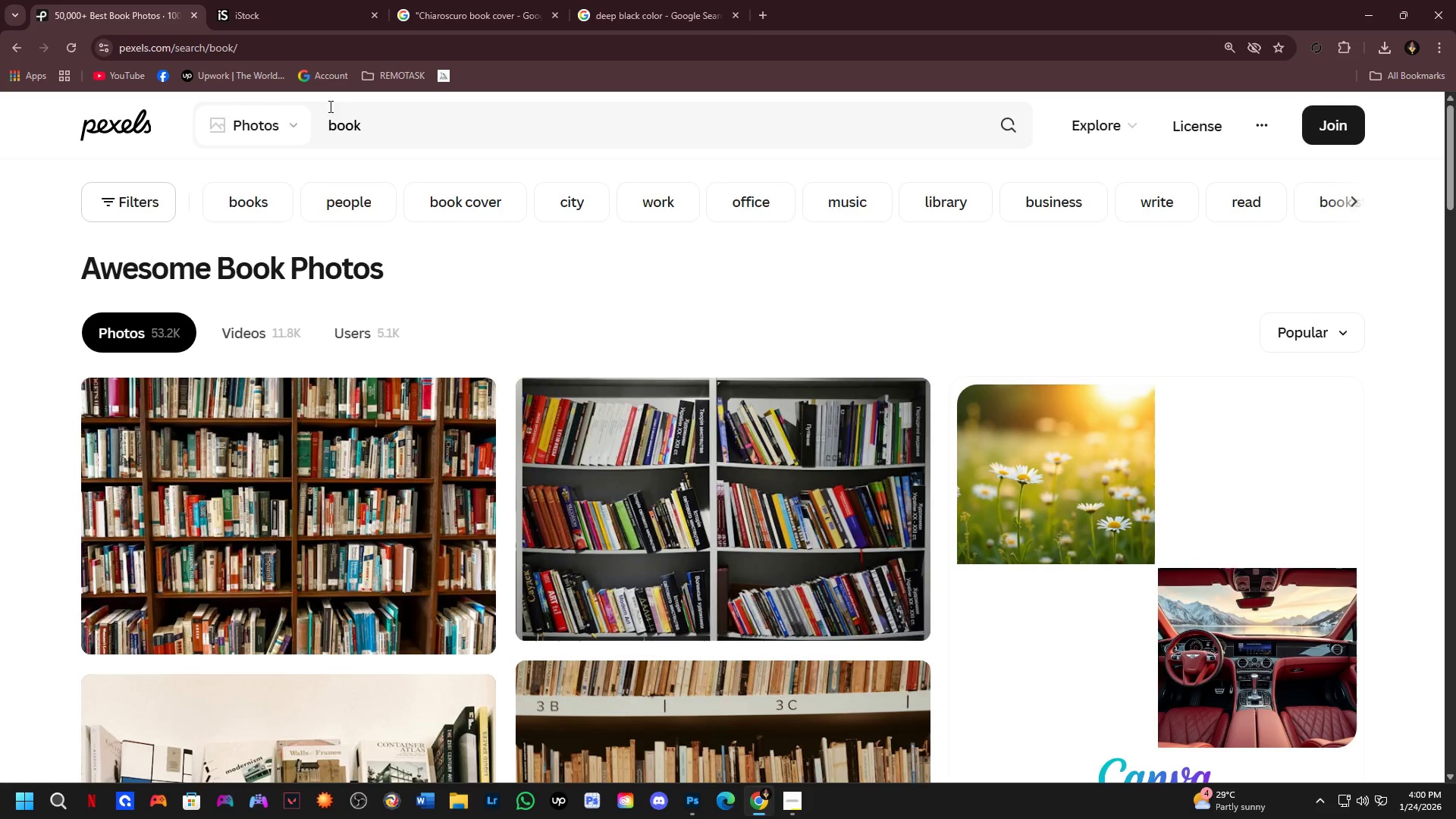 
left_click([325, 123])
 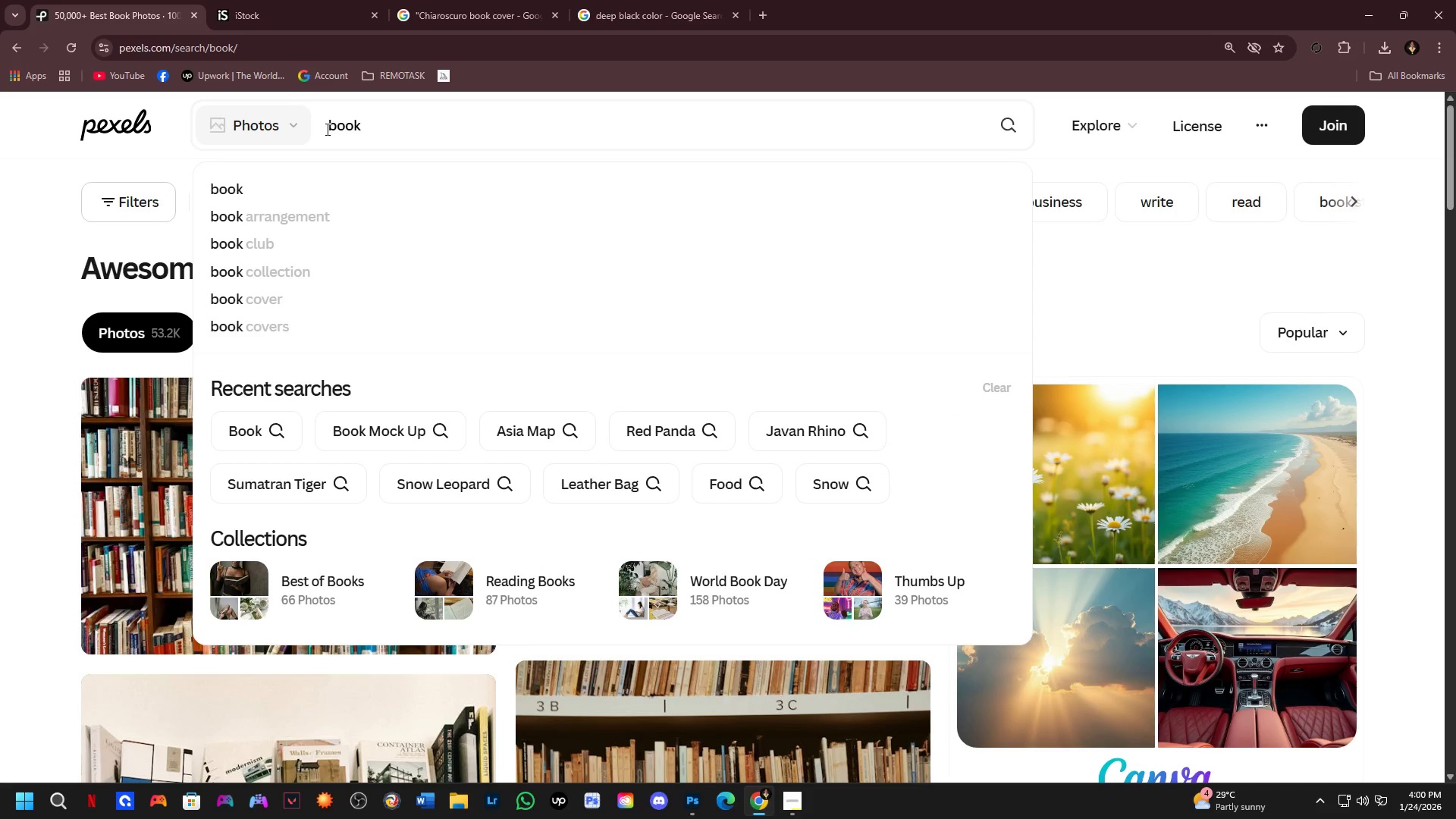 
key(B)
 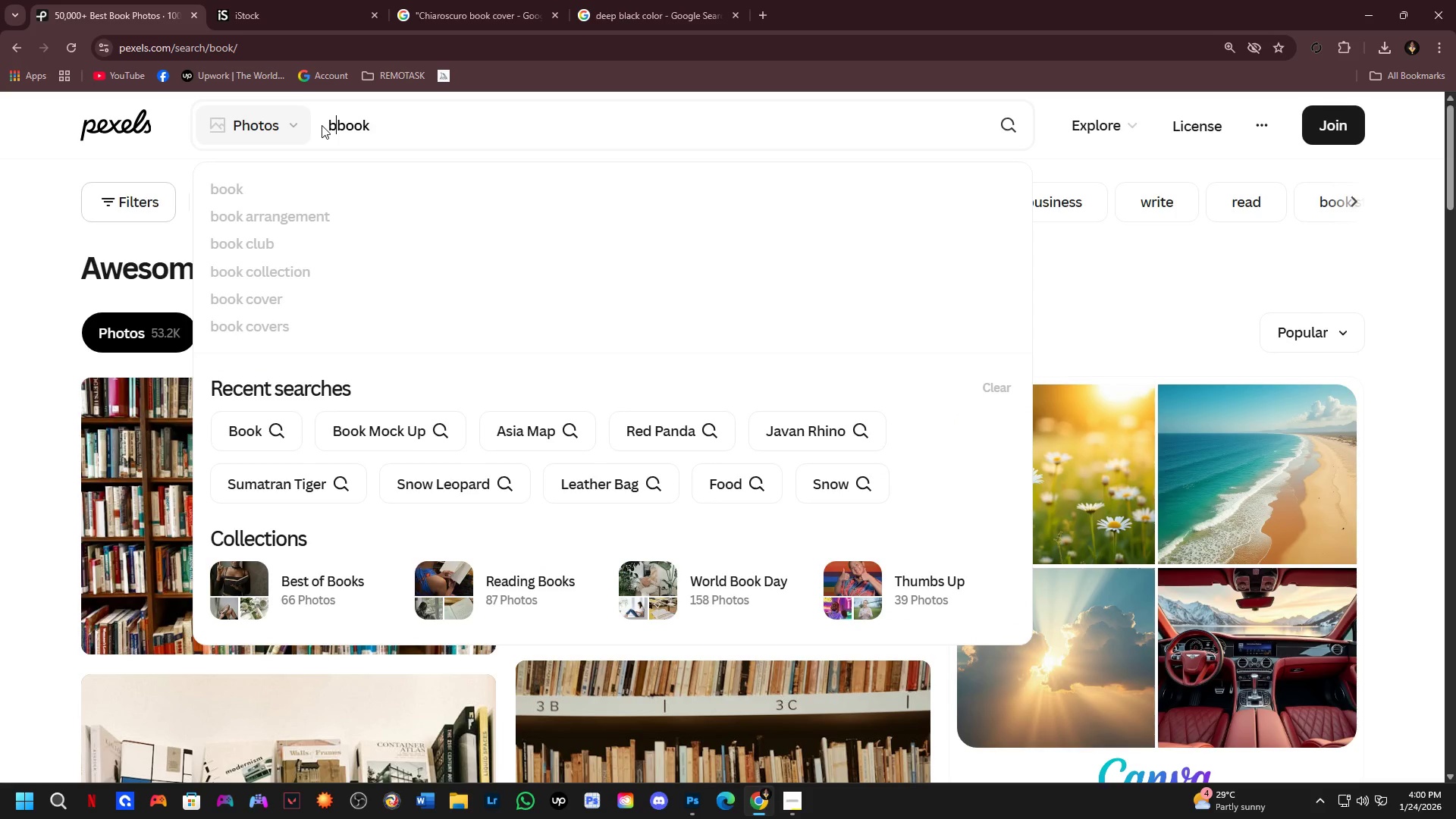 
type(LACK )
key(NumpadEnter)
 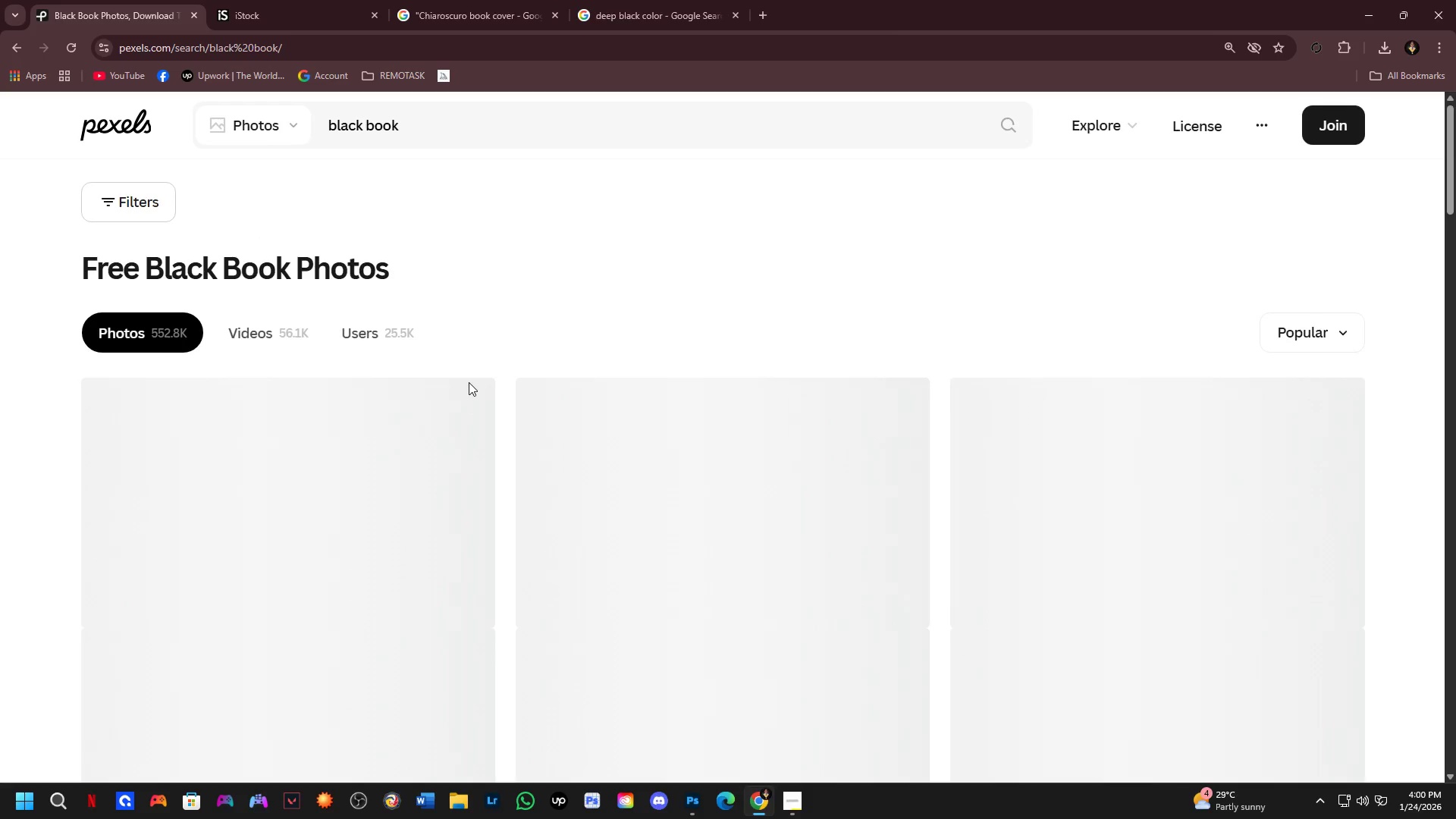 
scroll: coordinate [497, 444], scroll_direction: down, amount: 26.0
 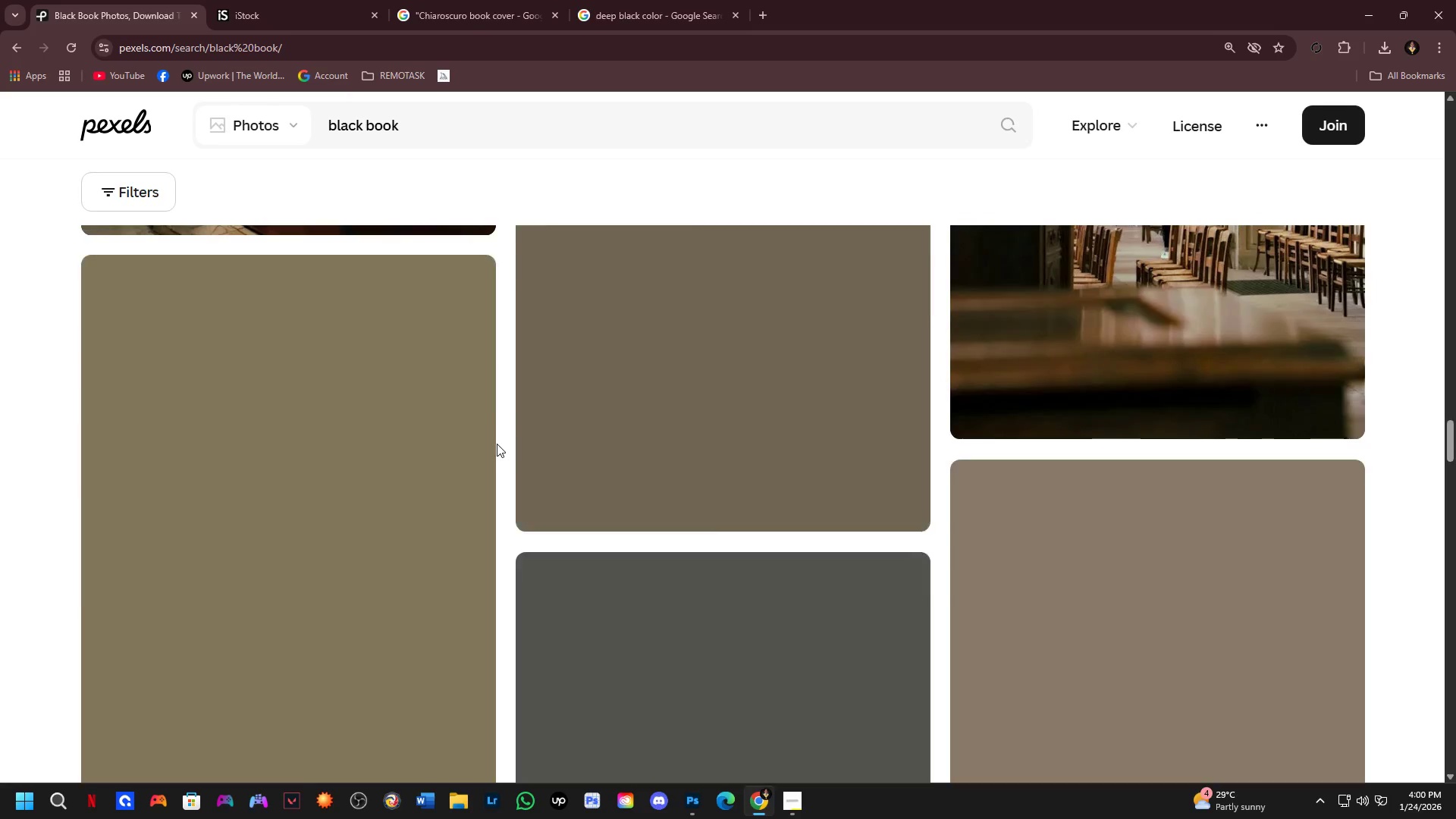 
key(Control+ControlLeft)
 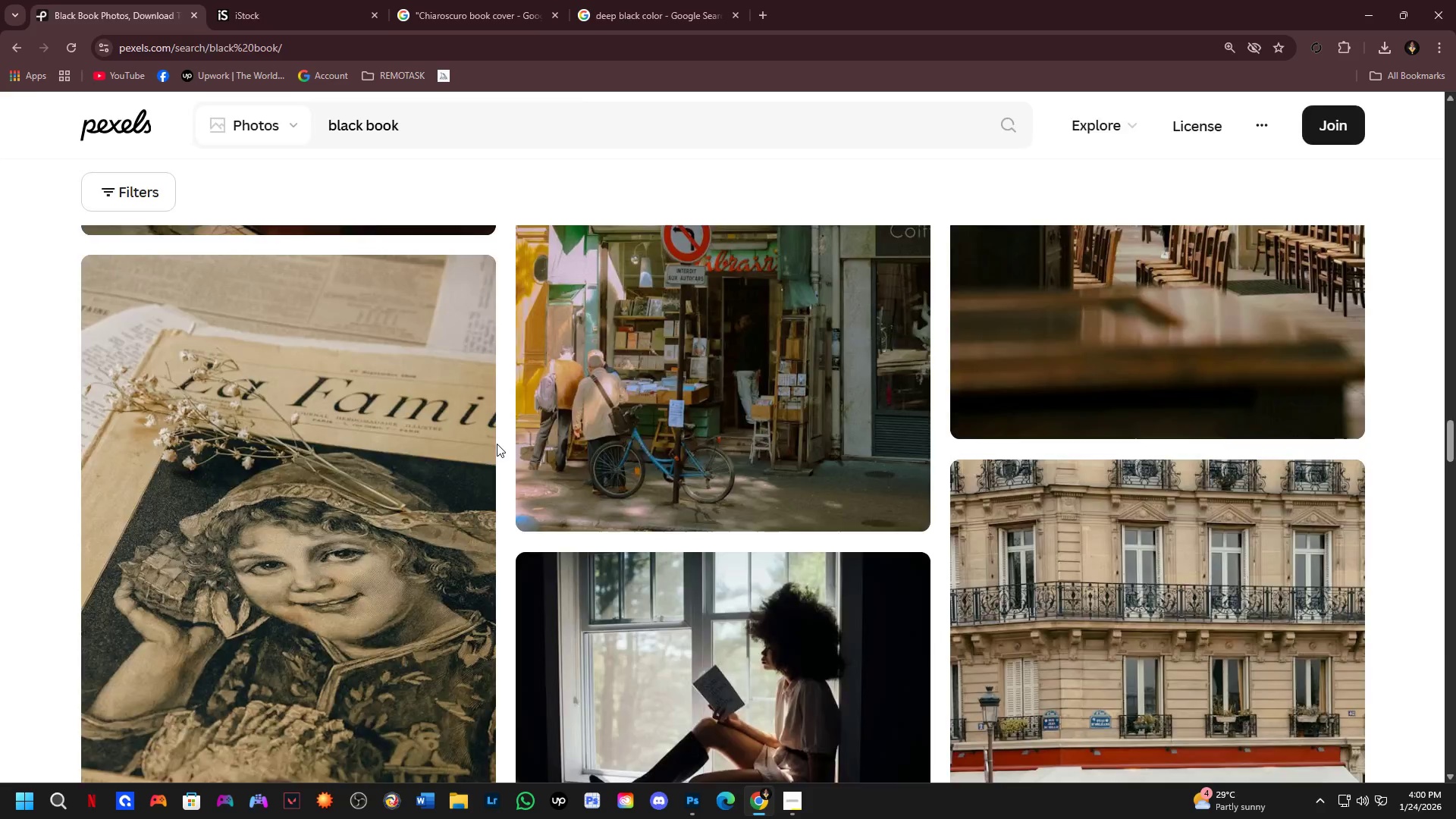 
key(Control+Tab)
 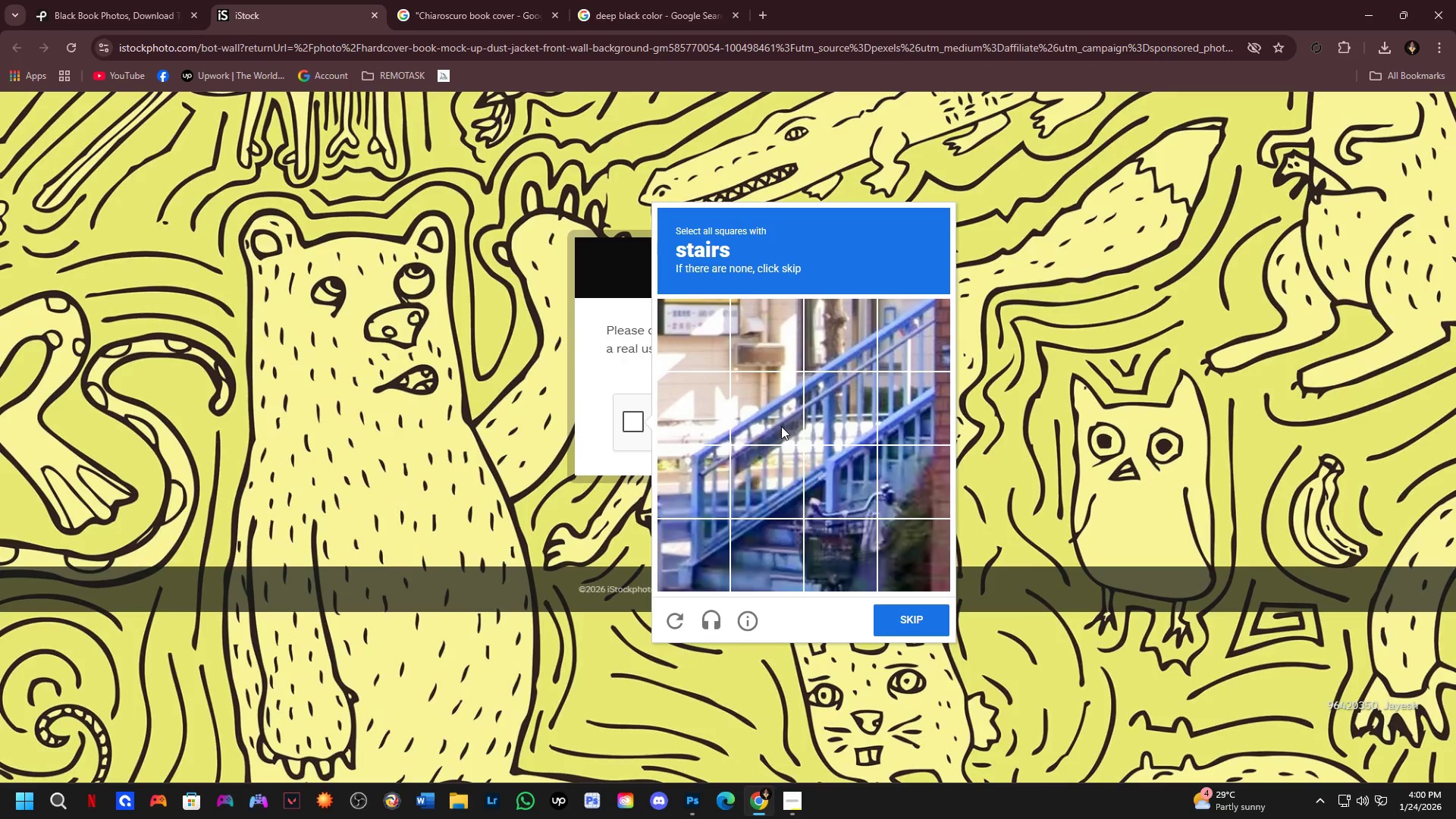 
double_click([728, 469])
 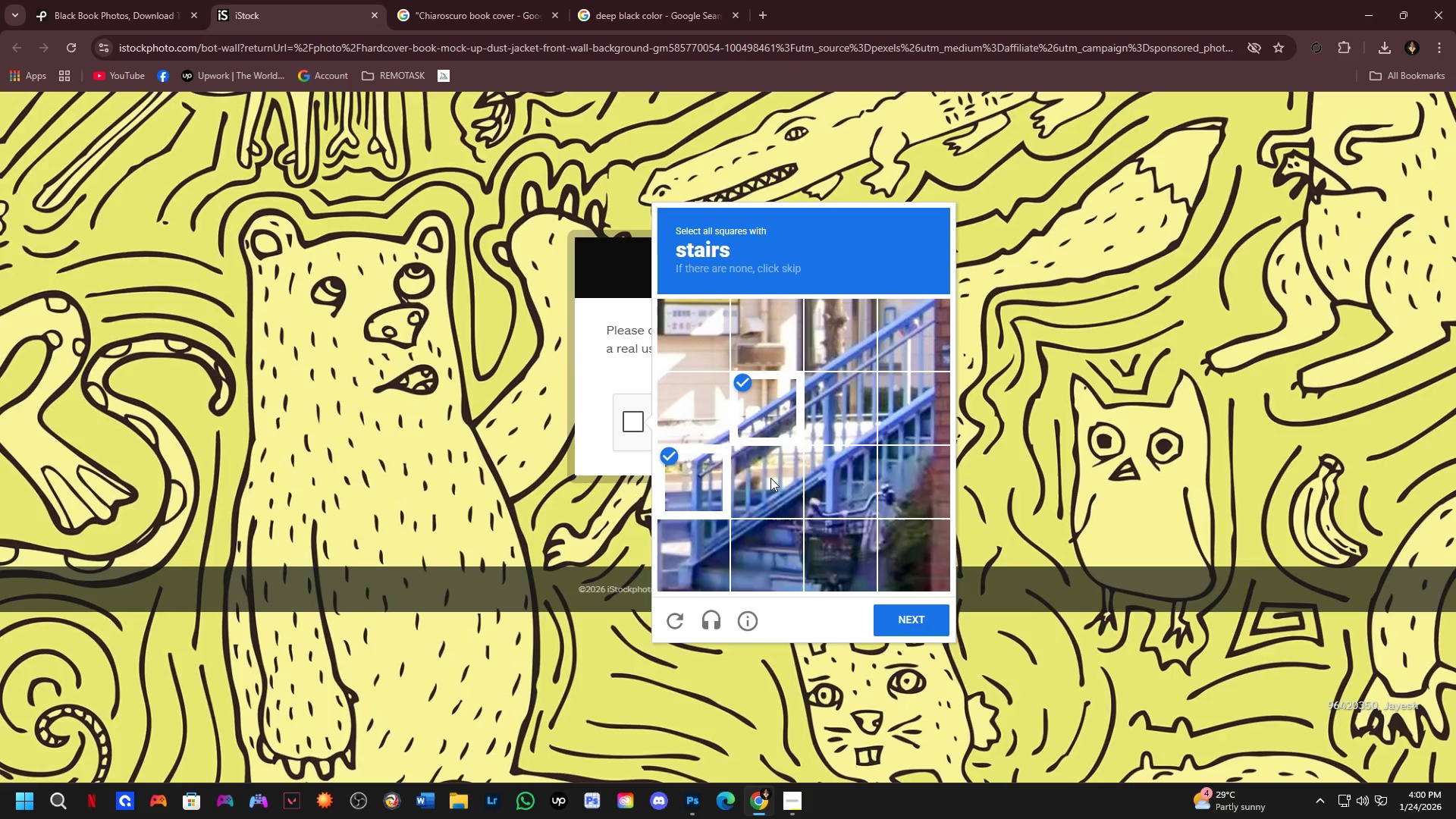 
triple_click([772, 478])
 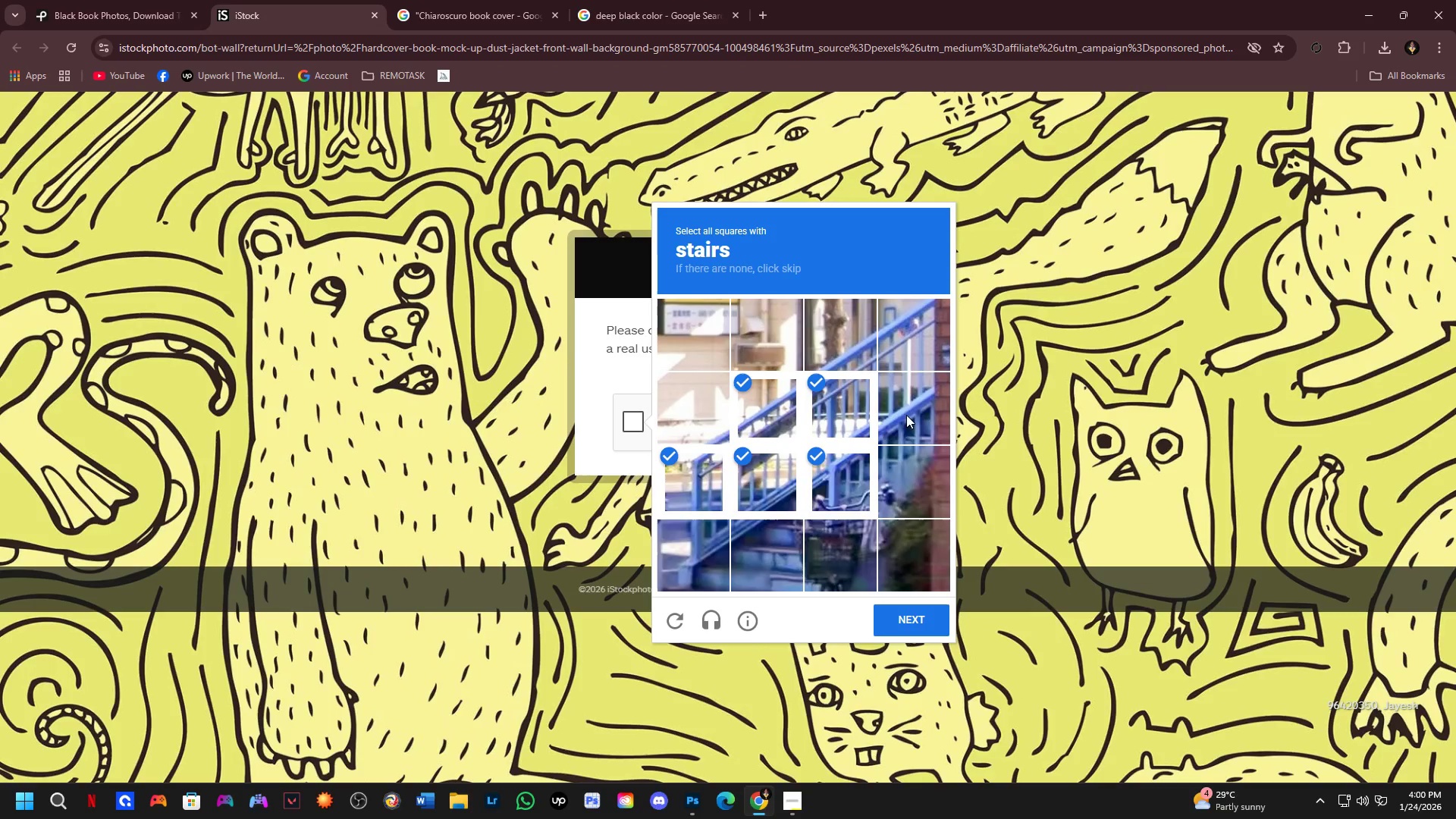 
triple_click([912, 469])
 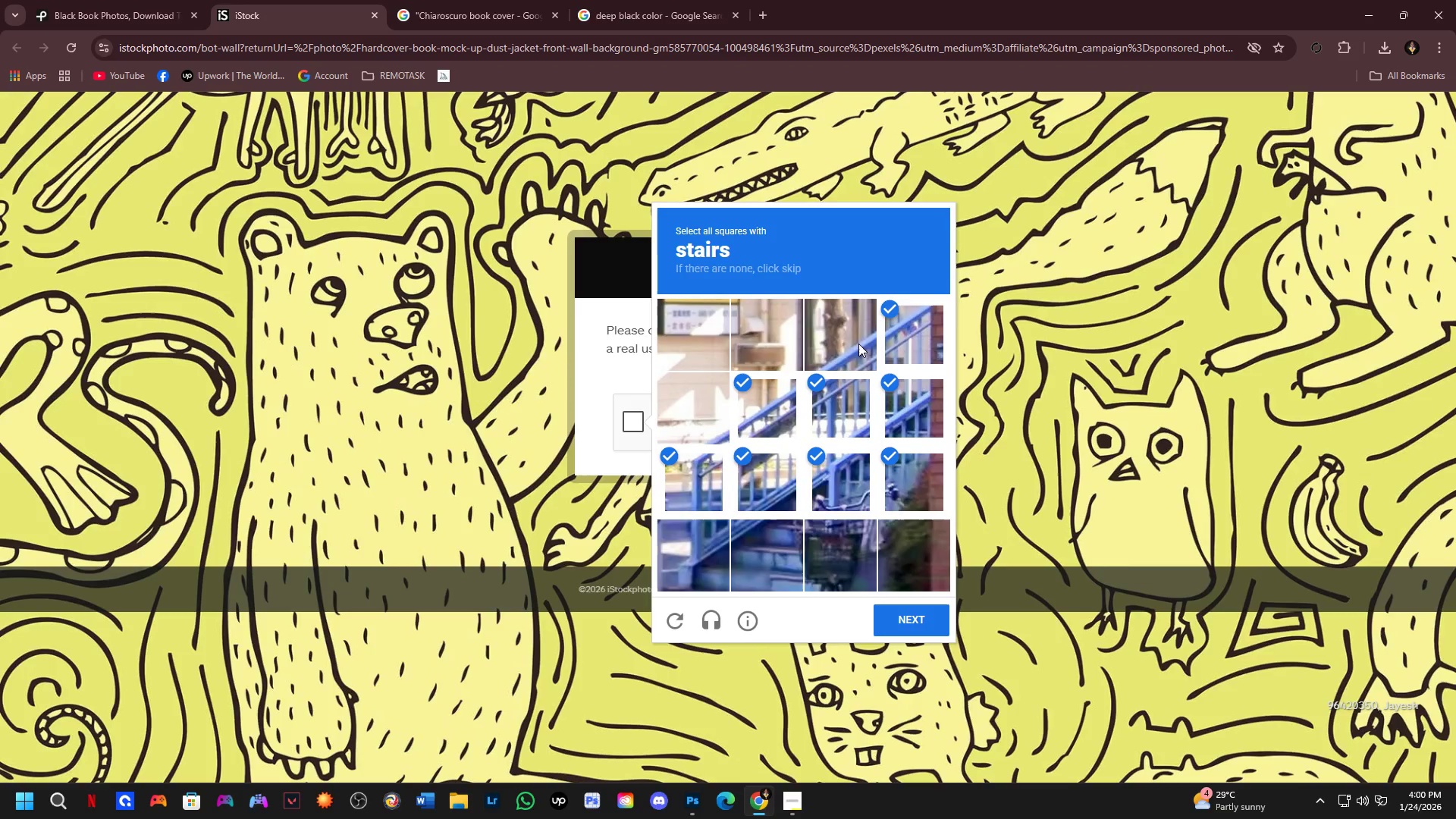 
triple_click([842, 337])